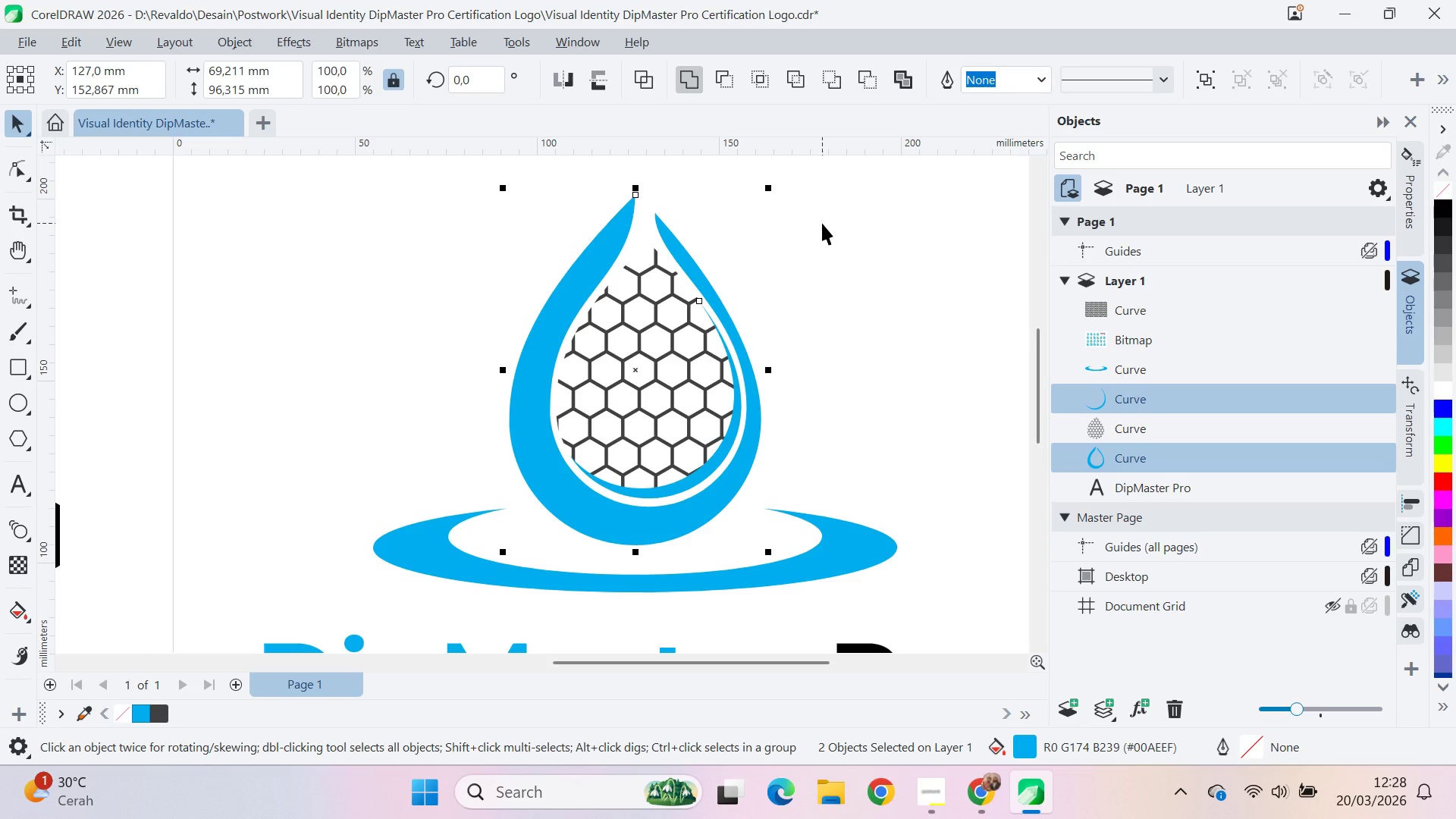 
left_click([822, 223])
 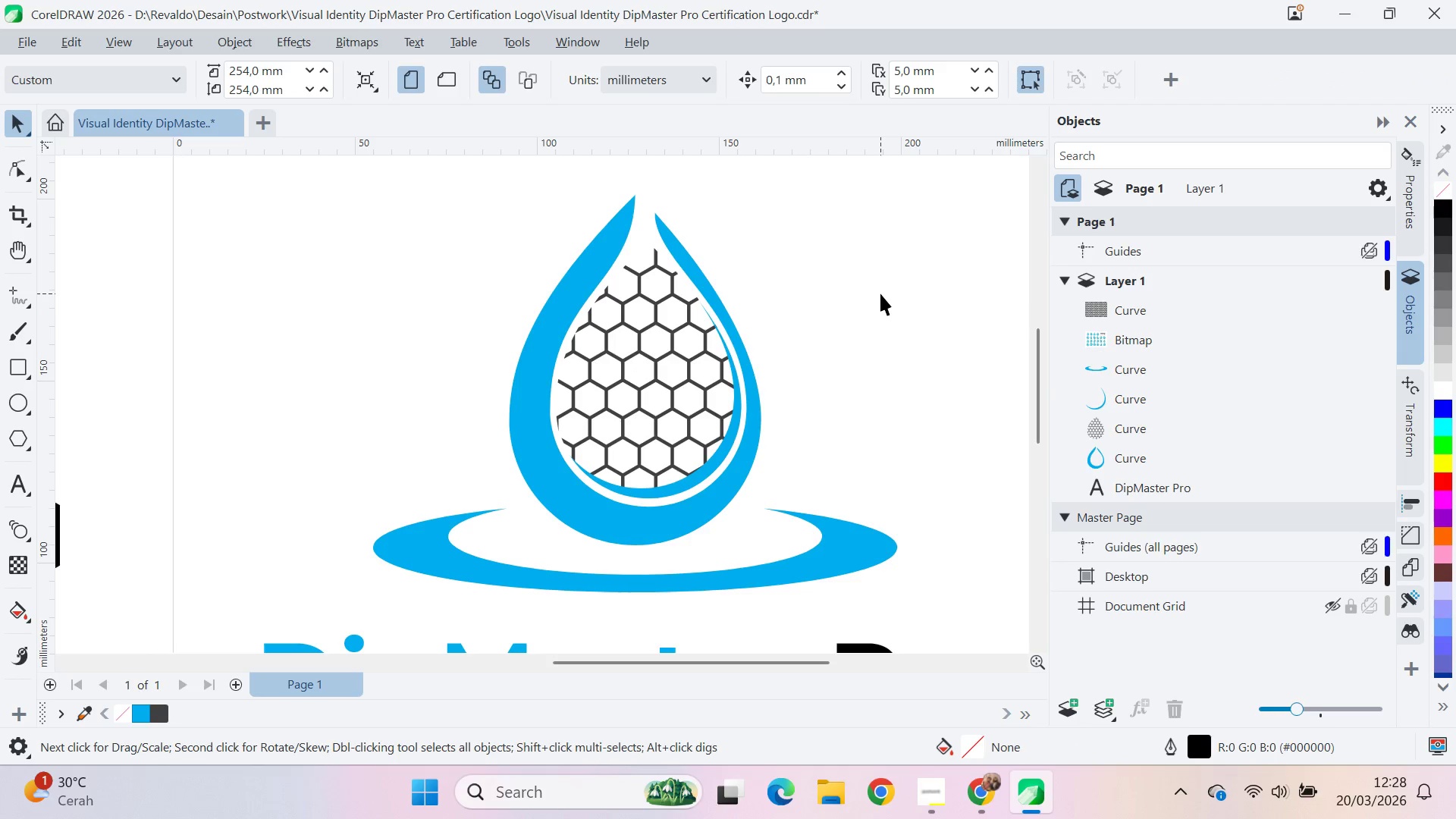 
scroll: coordinate [880, 280], scroll_direction: down, amount: 14.0
 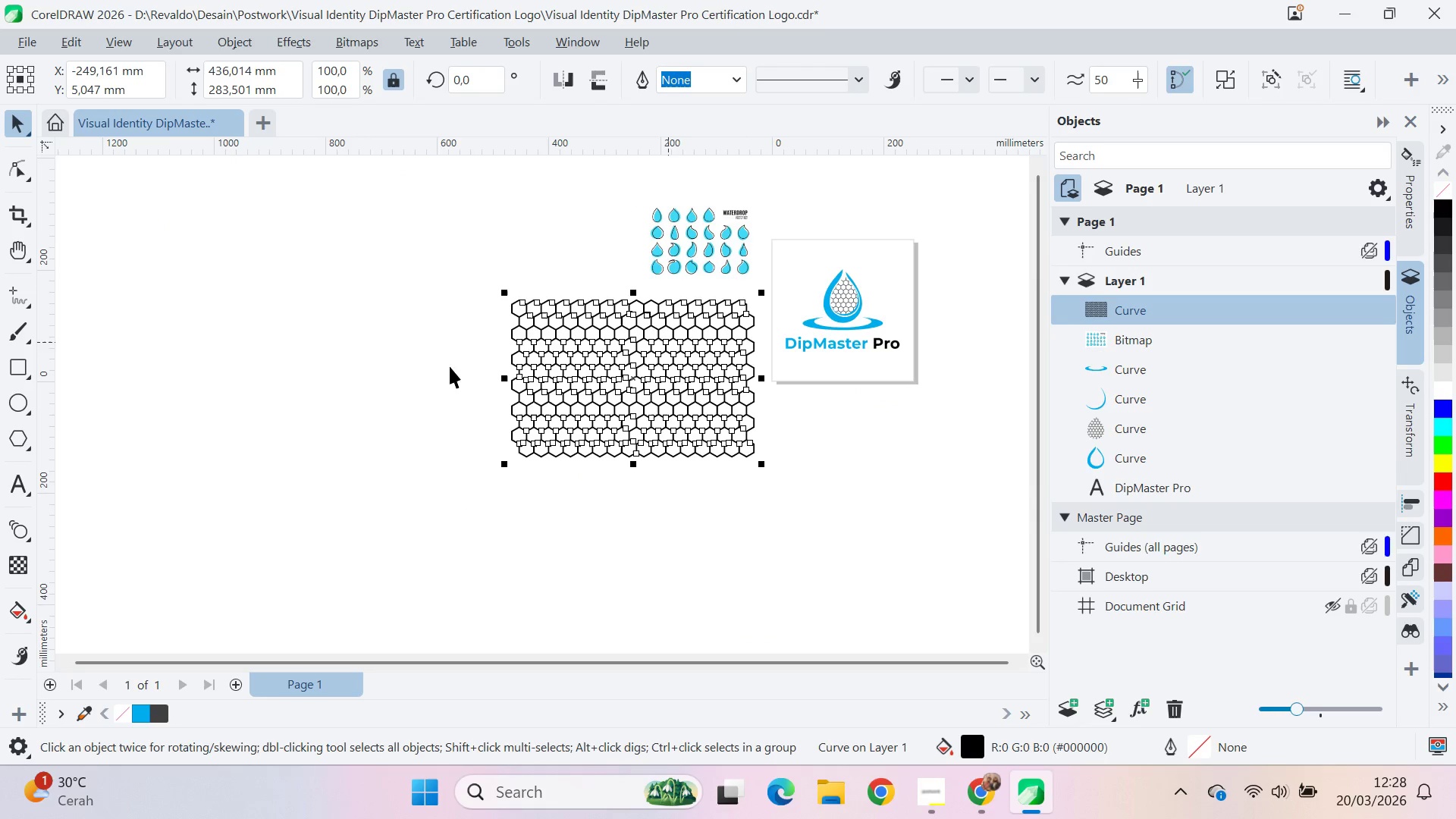 
type(qvvqv)
 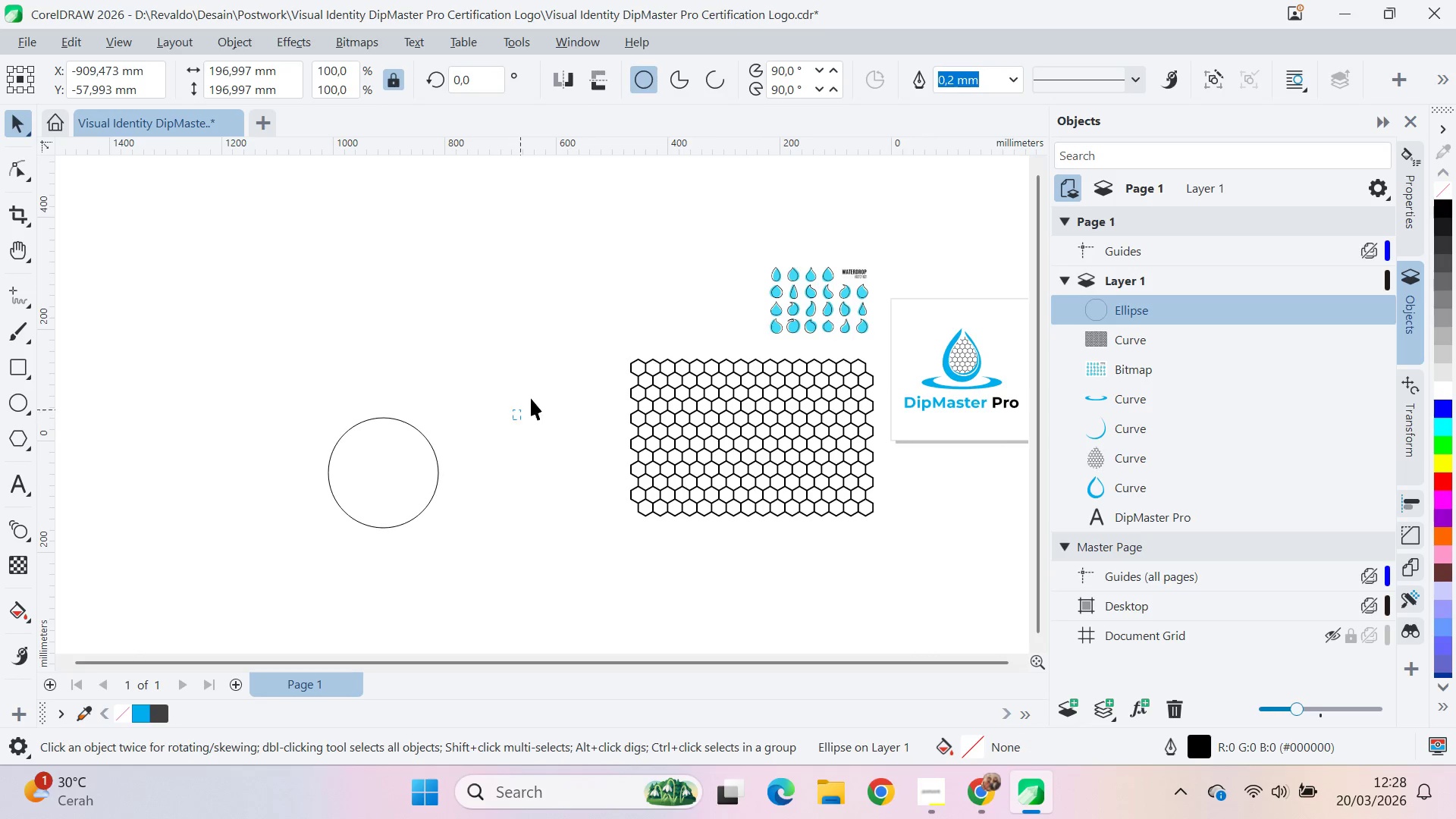 
left_click_drag(start_coordinate=[410, 365], to_coordinate=[571, 367])
 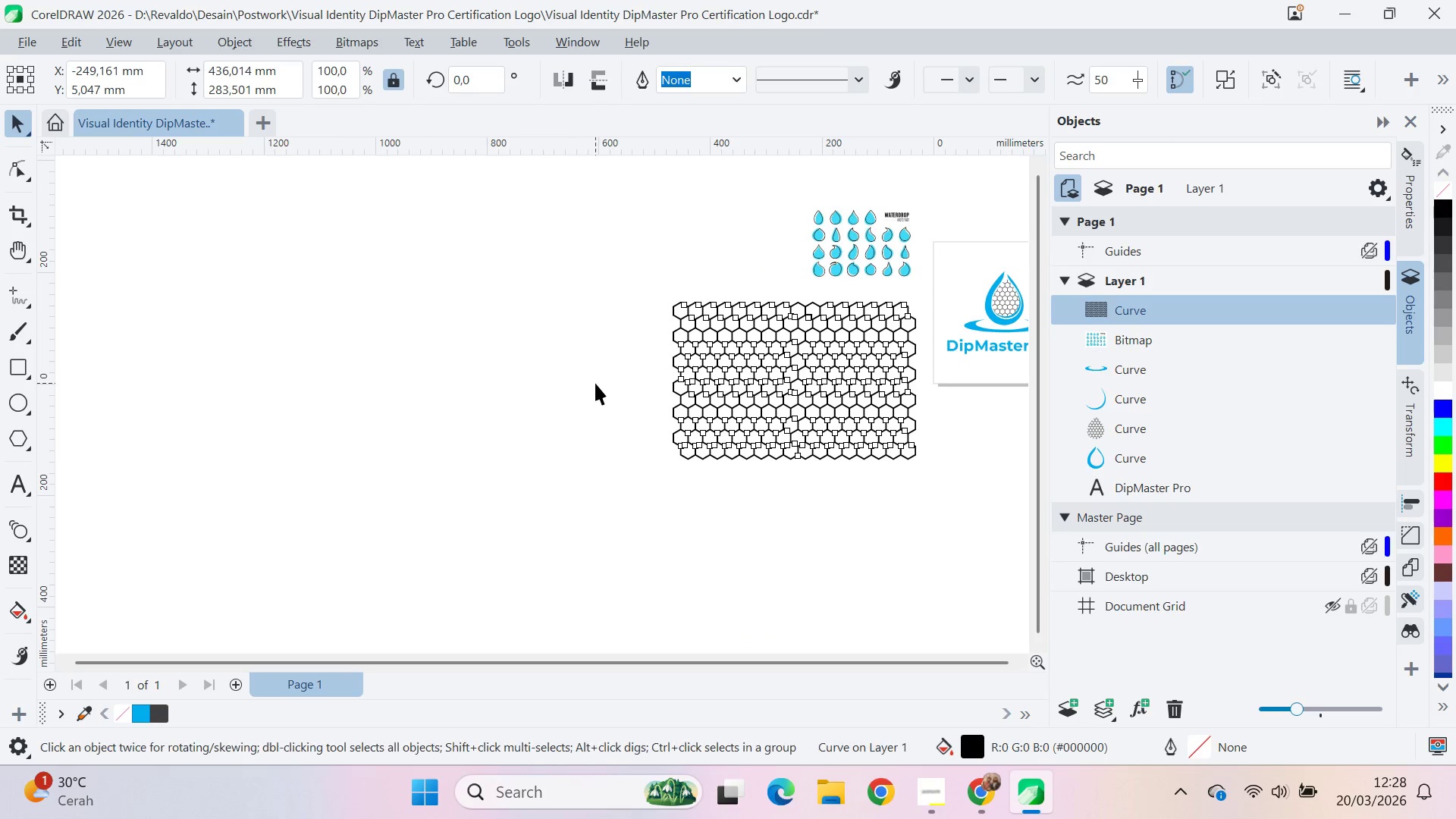 
left_click_drag(start_coordinate=[595, 383], to_coordinate=[588, 383])
 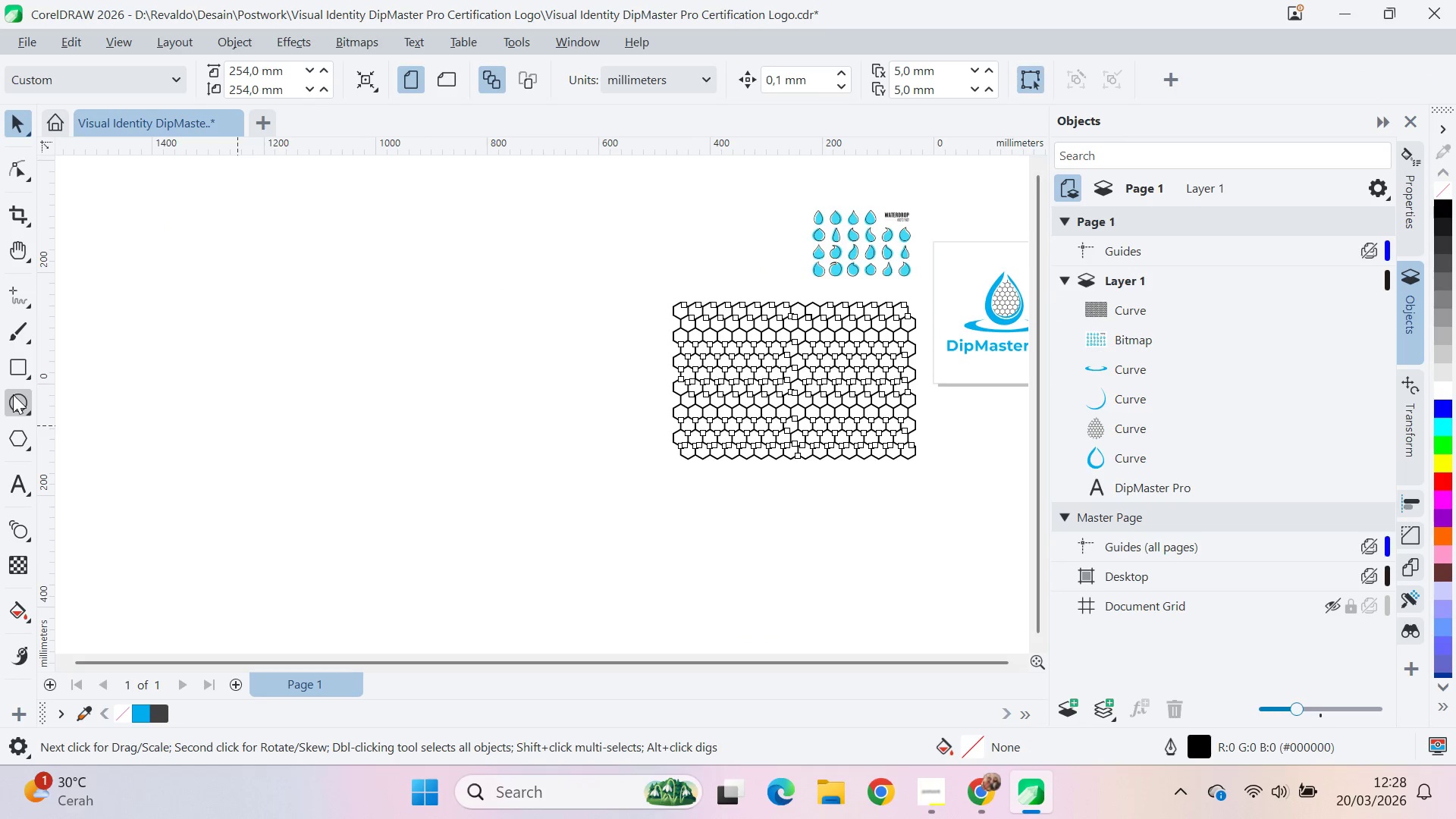 
hold_key(key=ControlLeft, duration=0.91)
left_click_drag(start_coordinate=[371, 361], to_coordinate=[481, 438])
 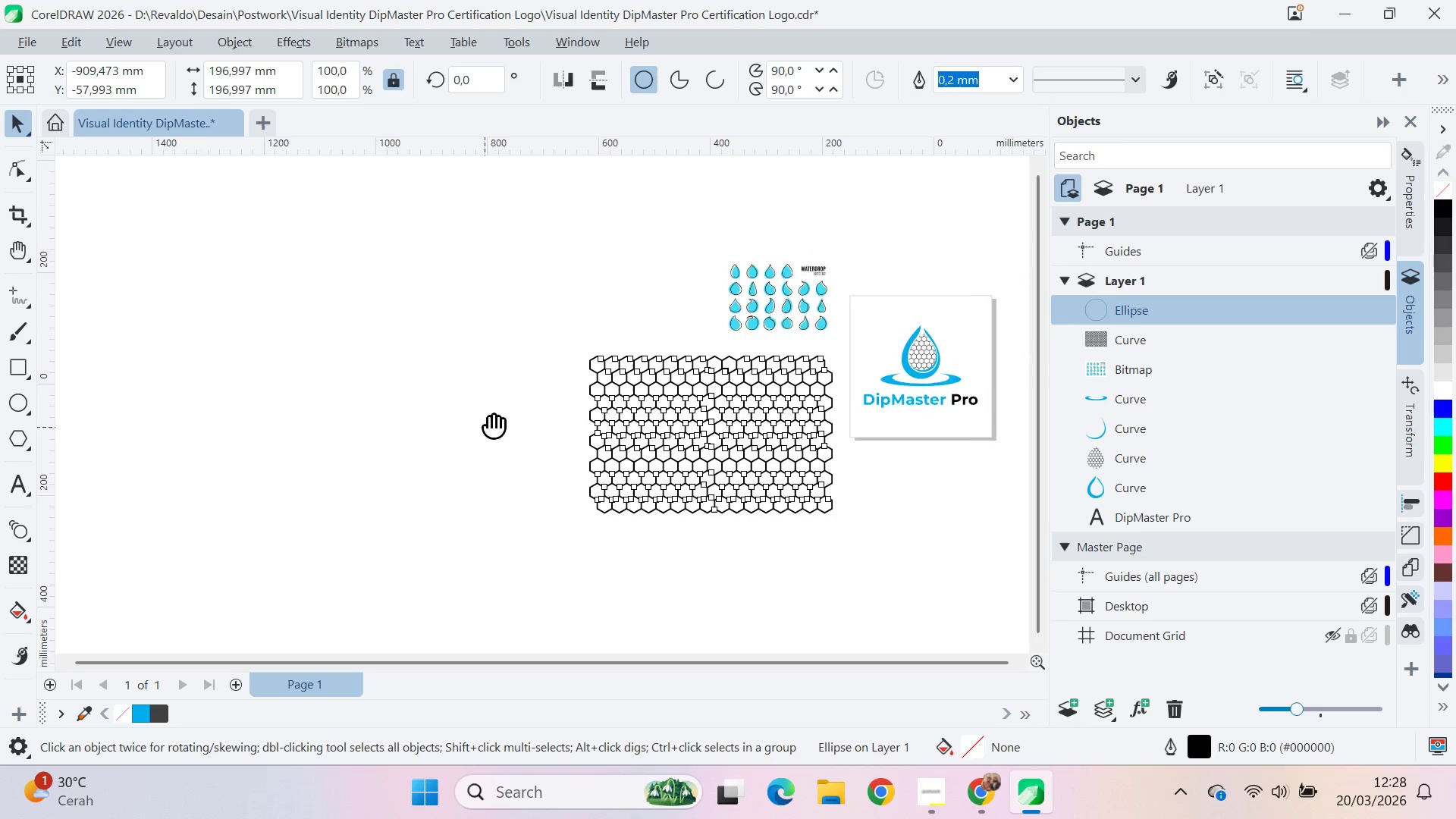 
left_click_drag(start_coordinate=[495, 415], to_coordinate=[529, 424])
 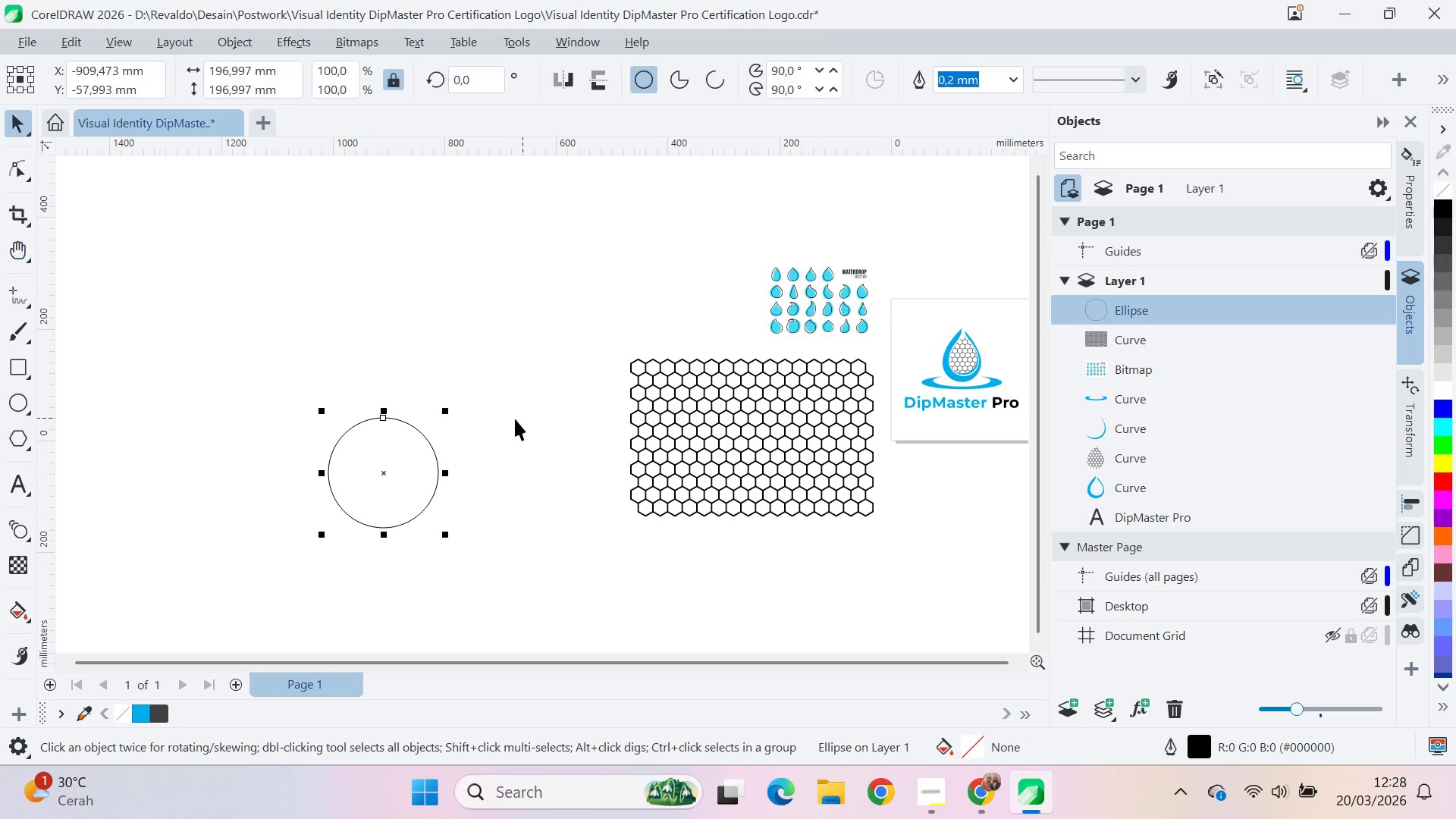 
left_click_drag(start_coordinate=[513, 419], to_coordinate=[571, 360])
 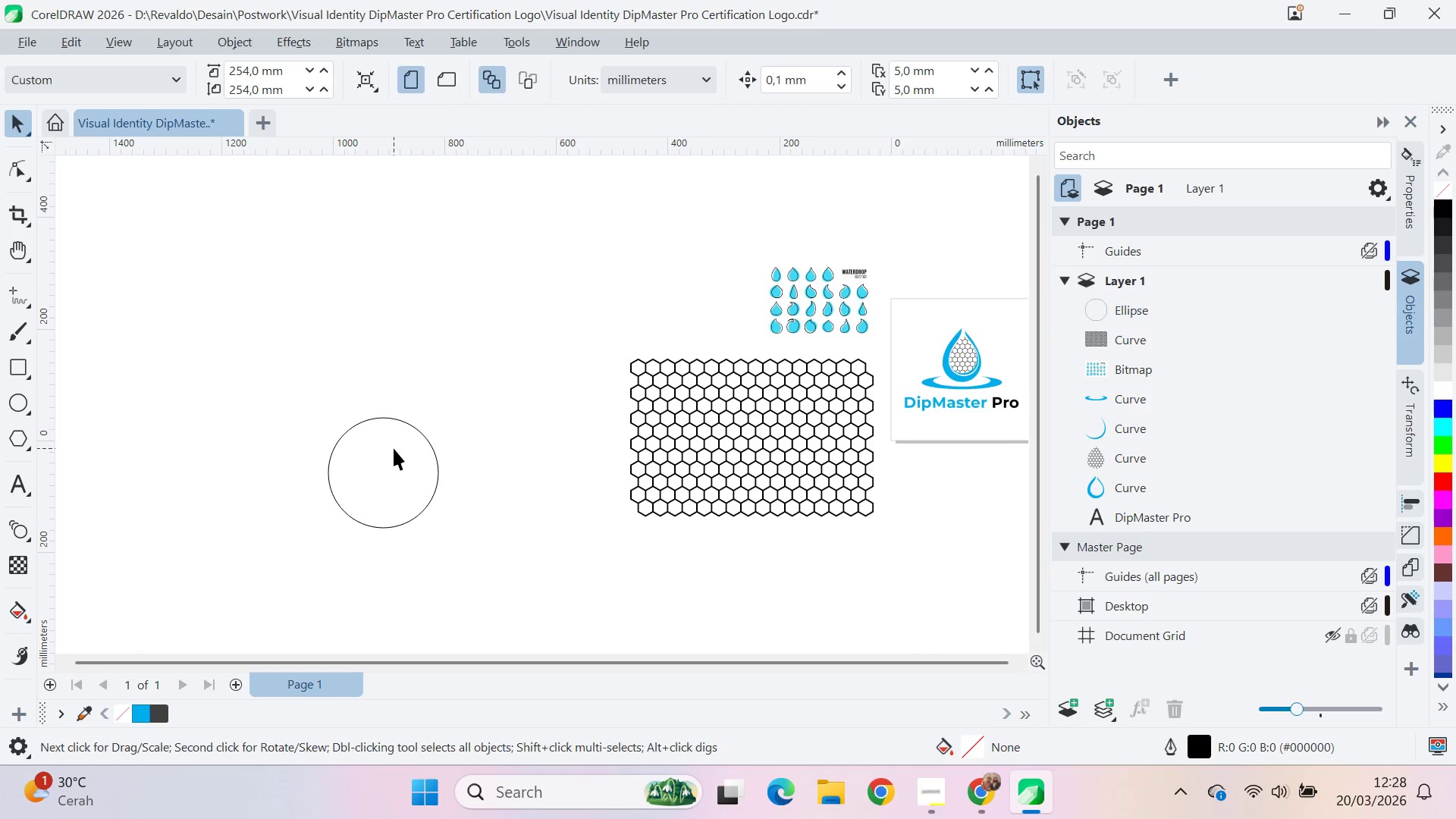 
left_click_drag(start_coordinate=[394, 448], to_coordinate=[471, 397])
 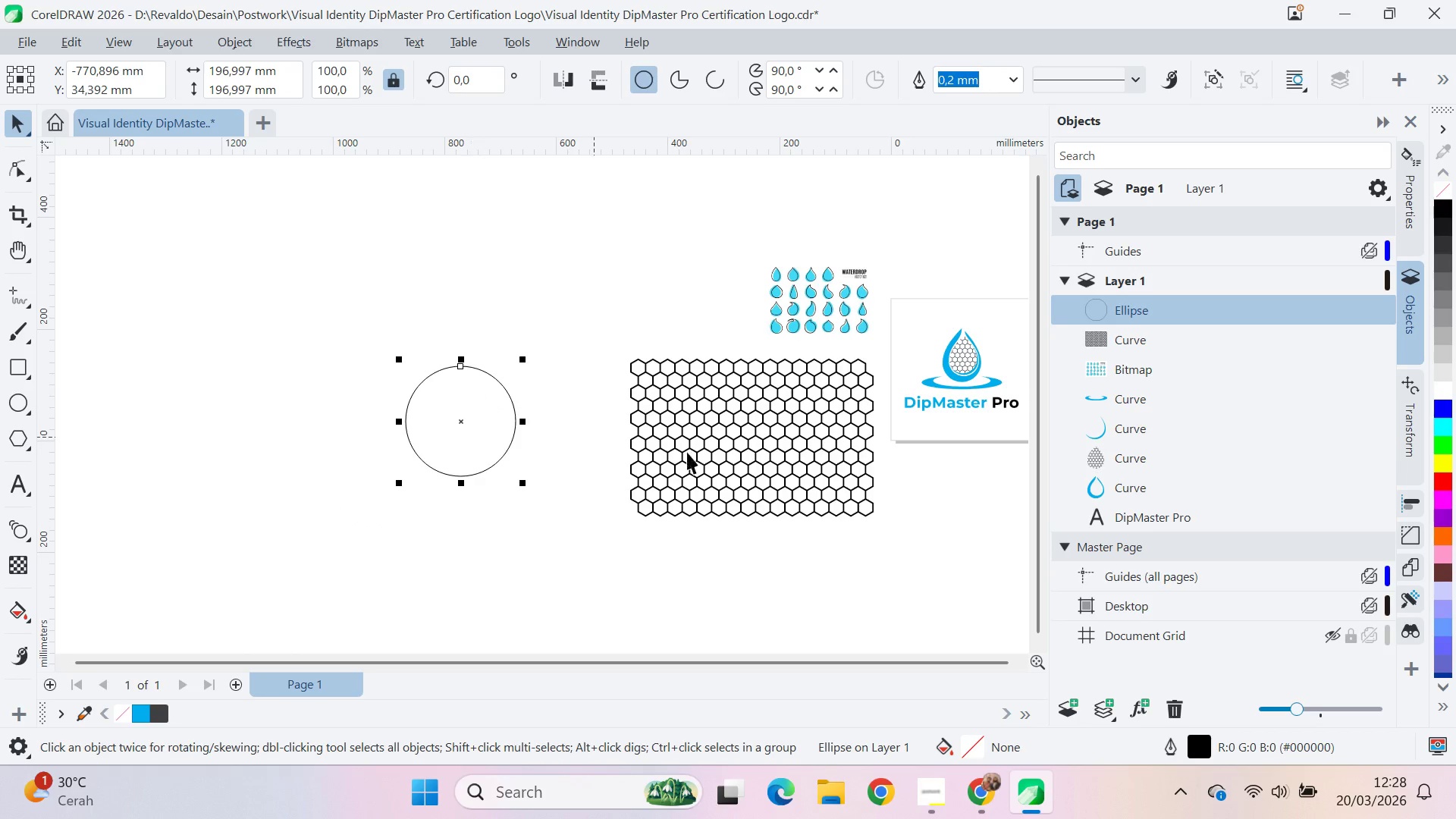 
left_click([710, 458])
 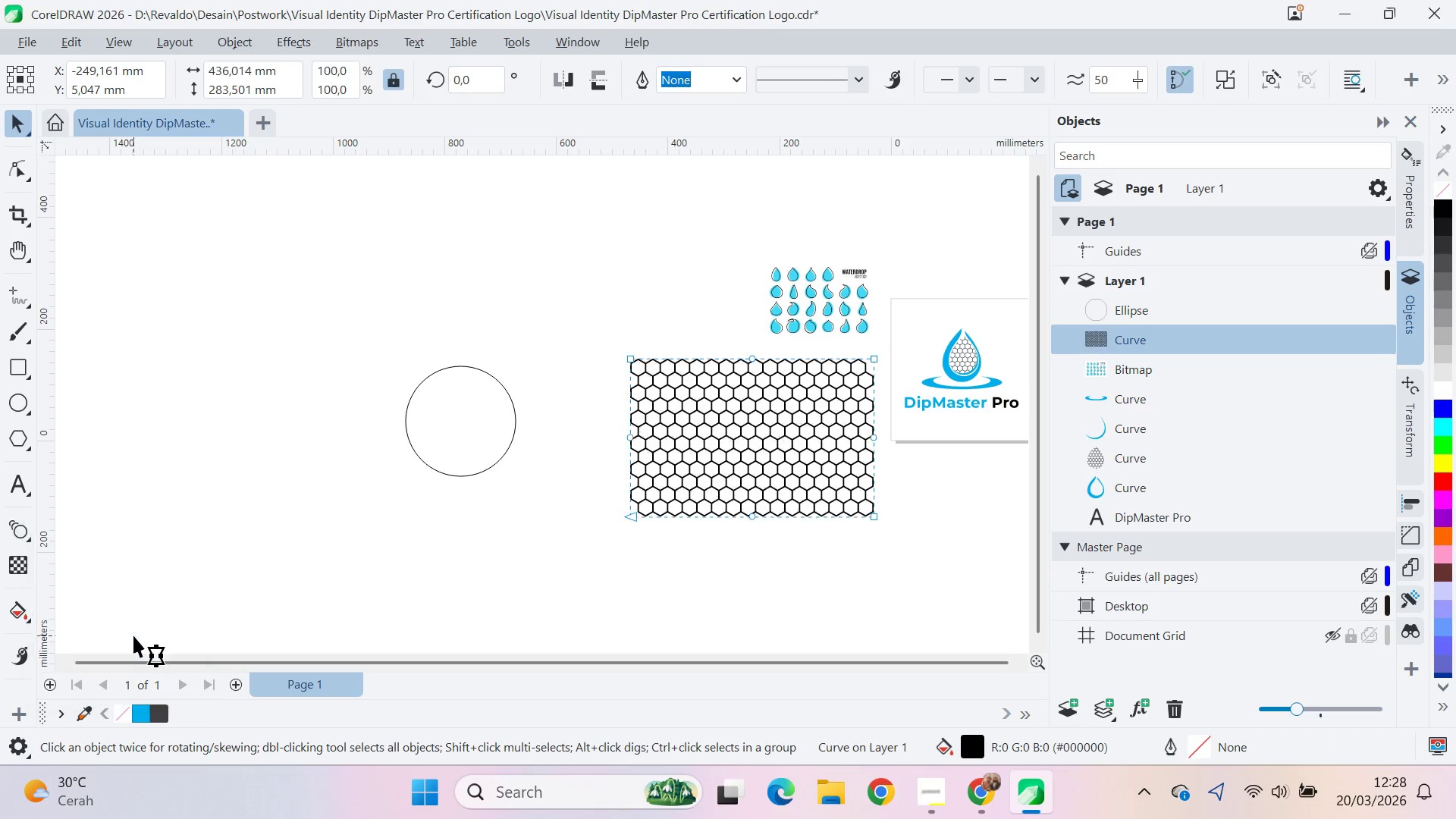 
left_click([958, 80])
 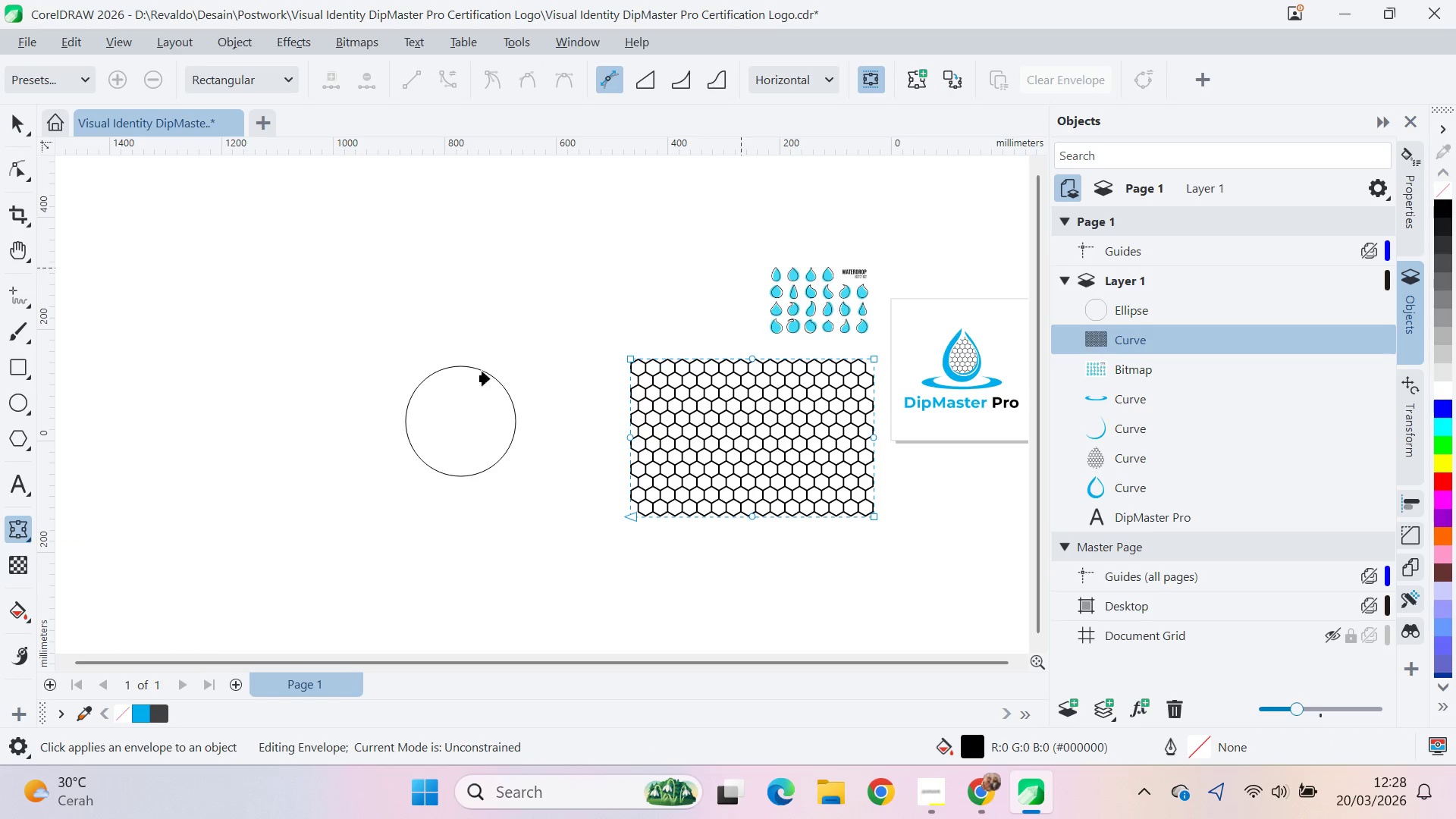 
left_click([440, 419])
 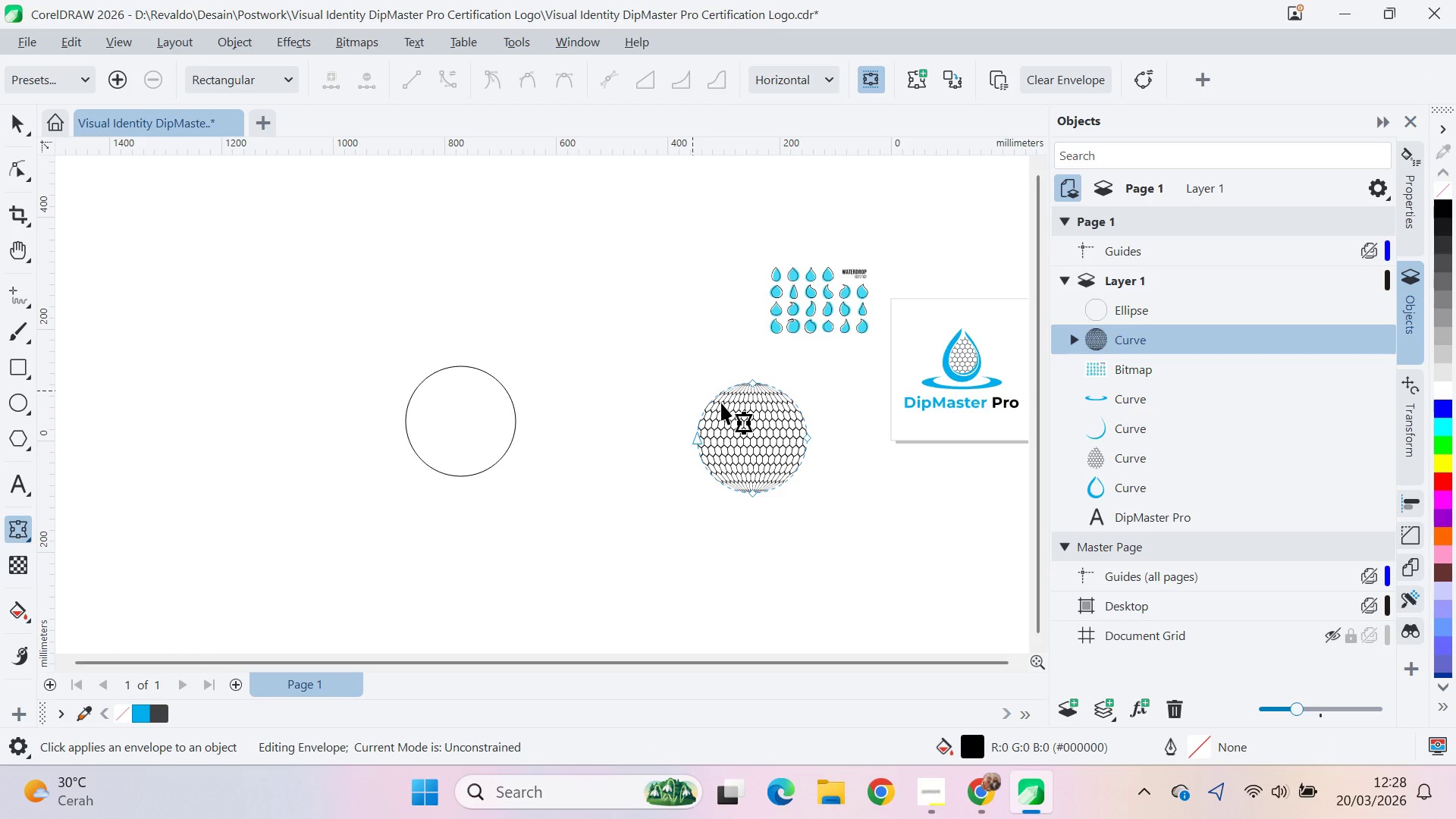 
scroll: coordinate [769, 438], scroll_direction: up, amount: 6.0
 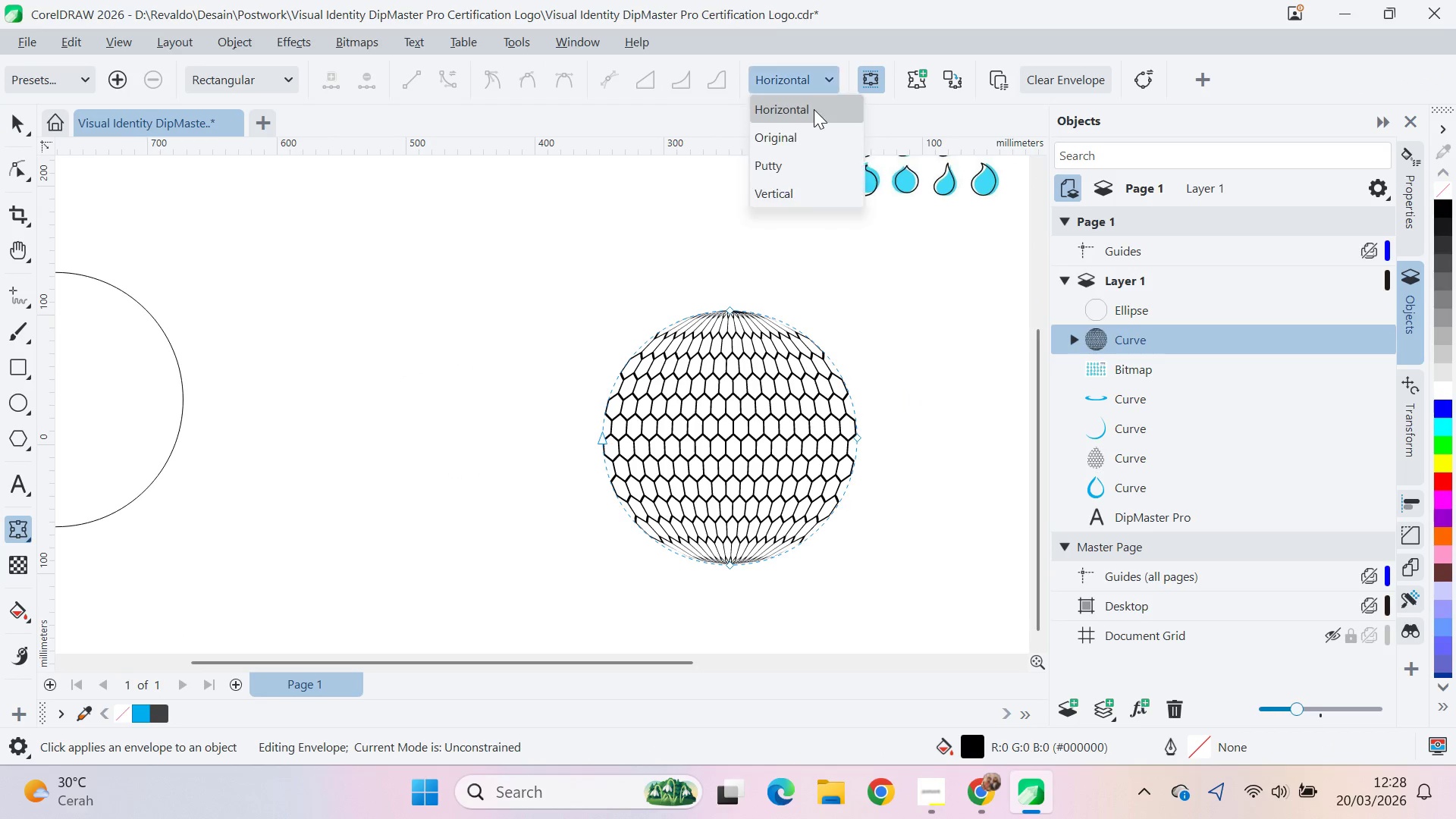 
left_click([817, 127])
 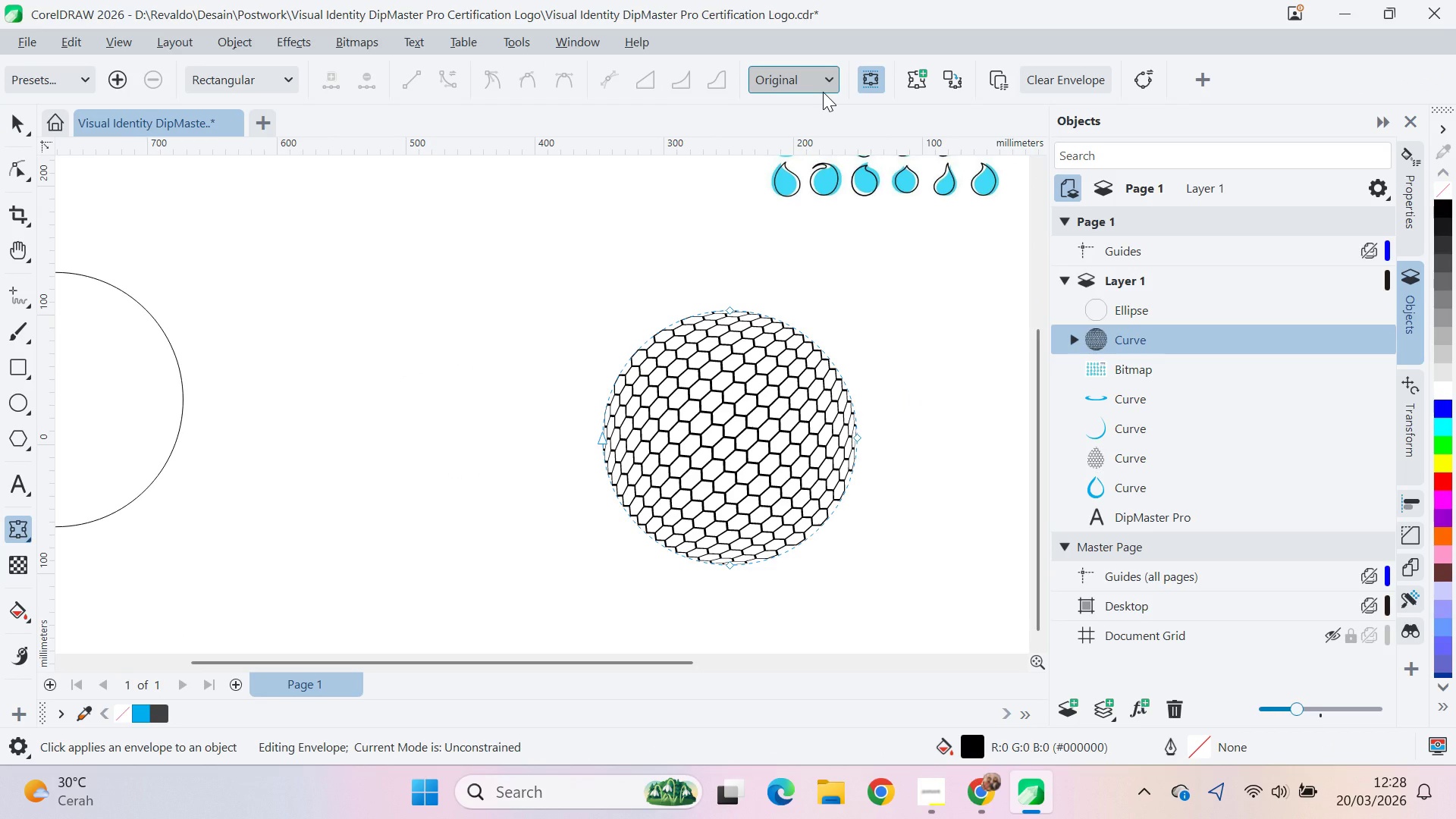 
left_click([823, 92])
 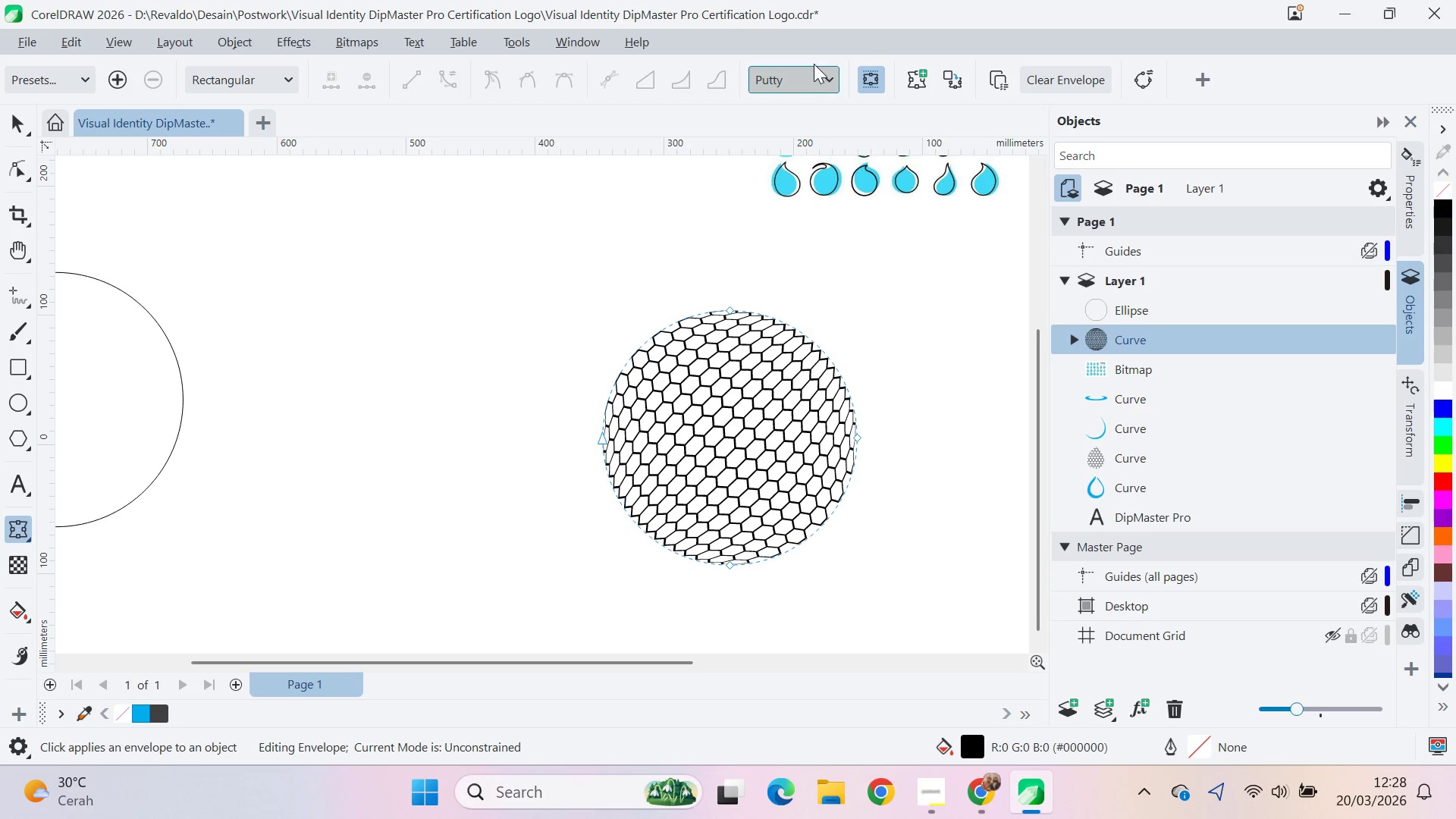 
double_click([818, 79])
 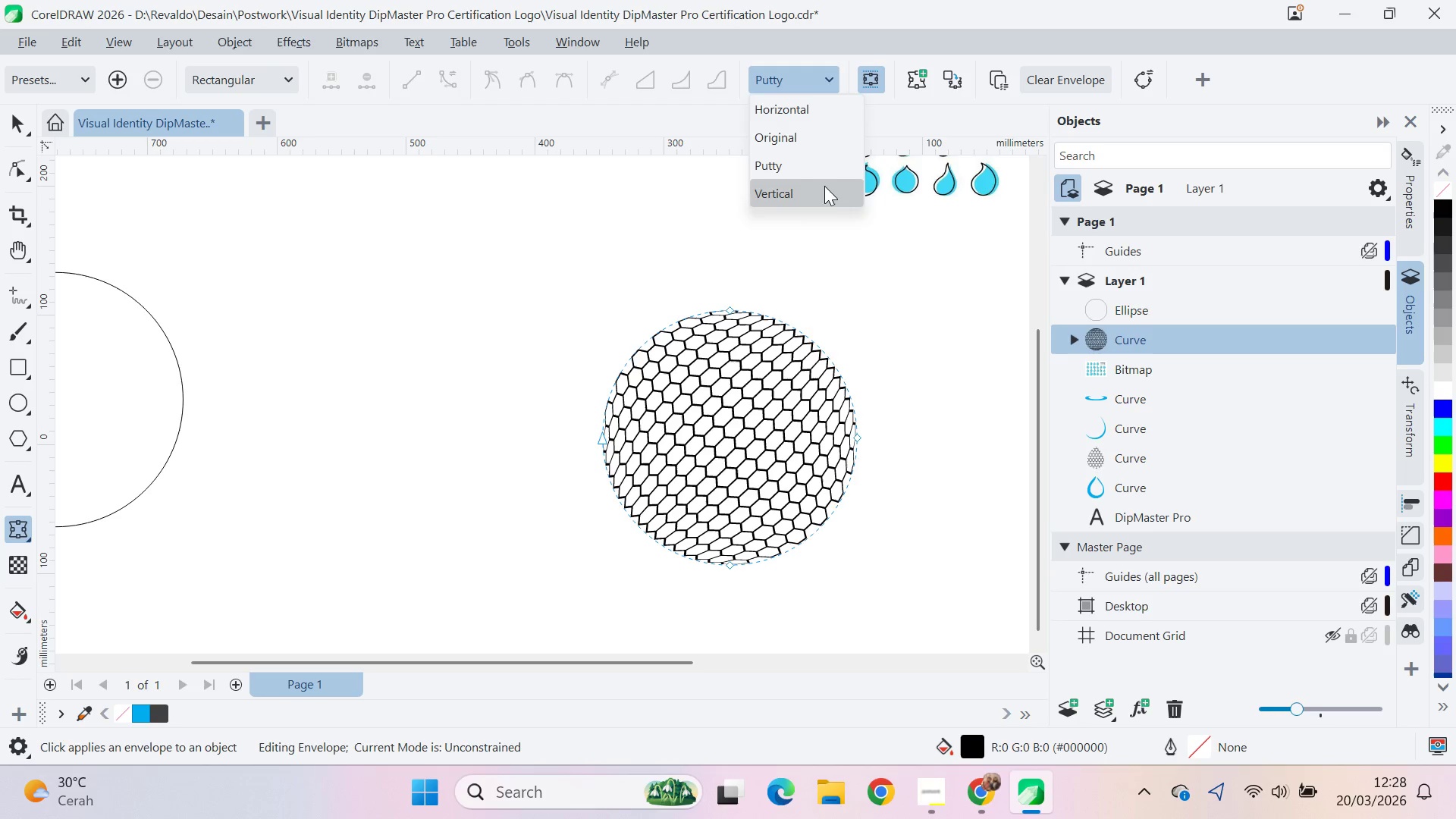 
left_click([827, 194])
 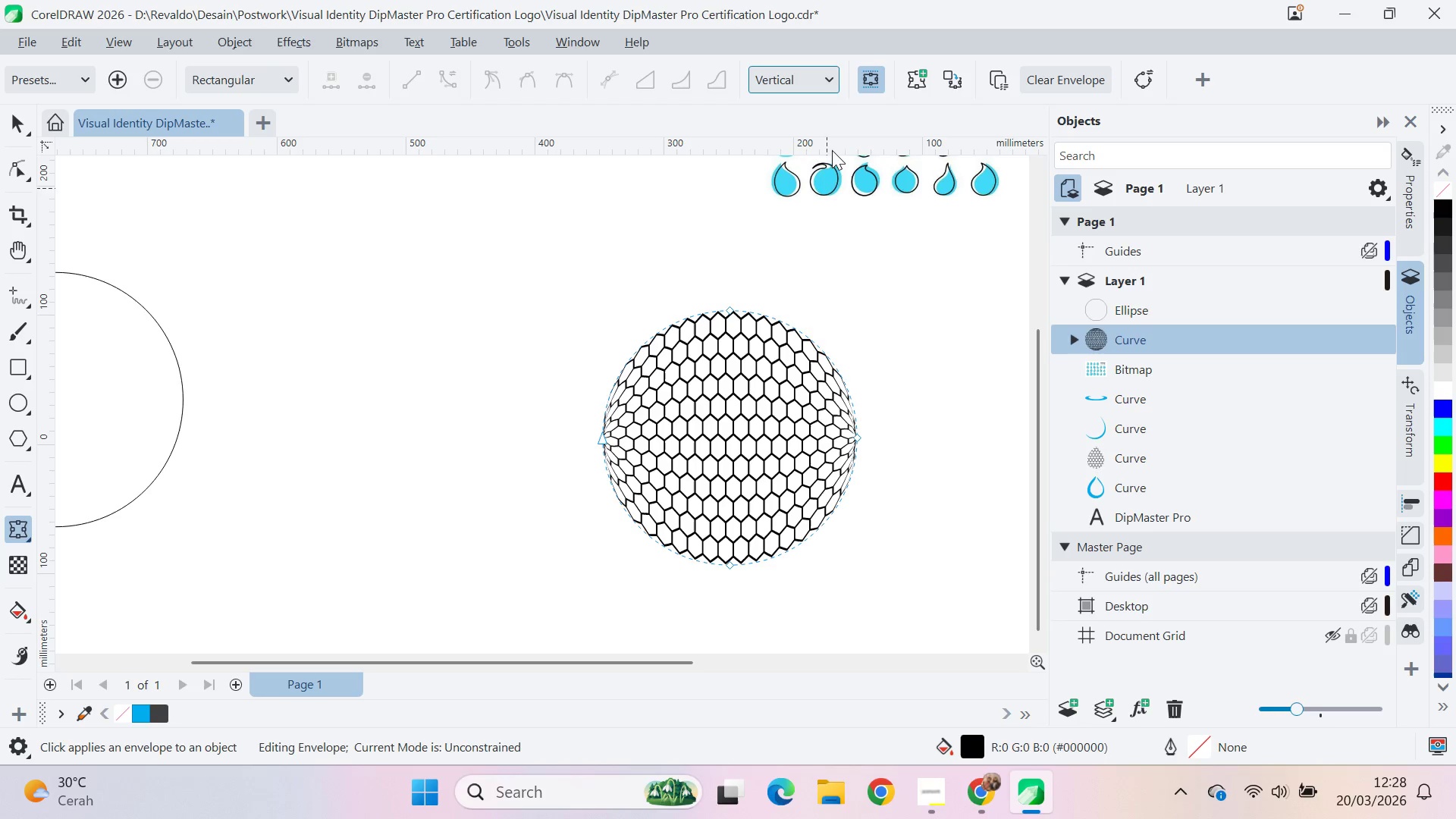 
left_click([829, 87])
 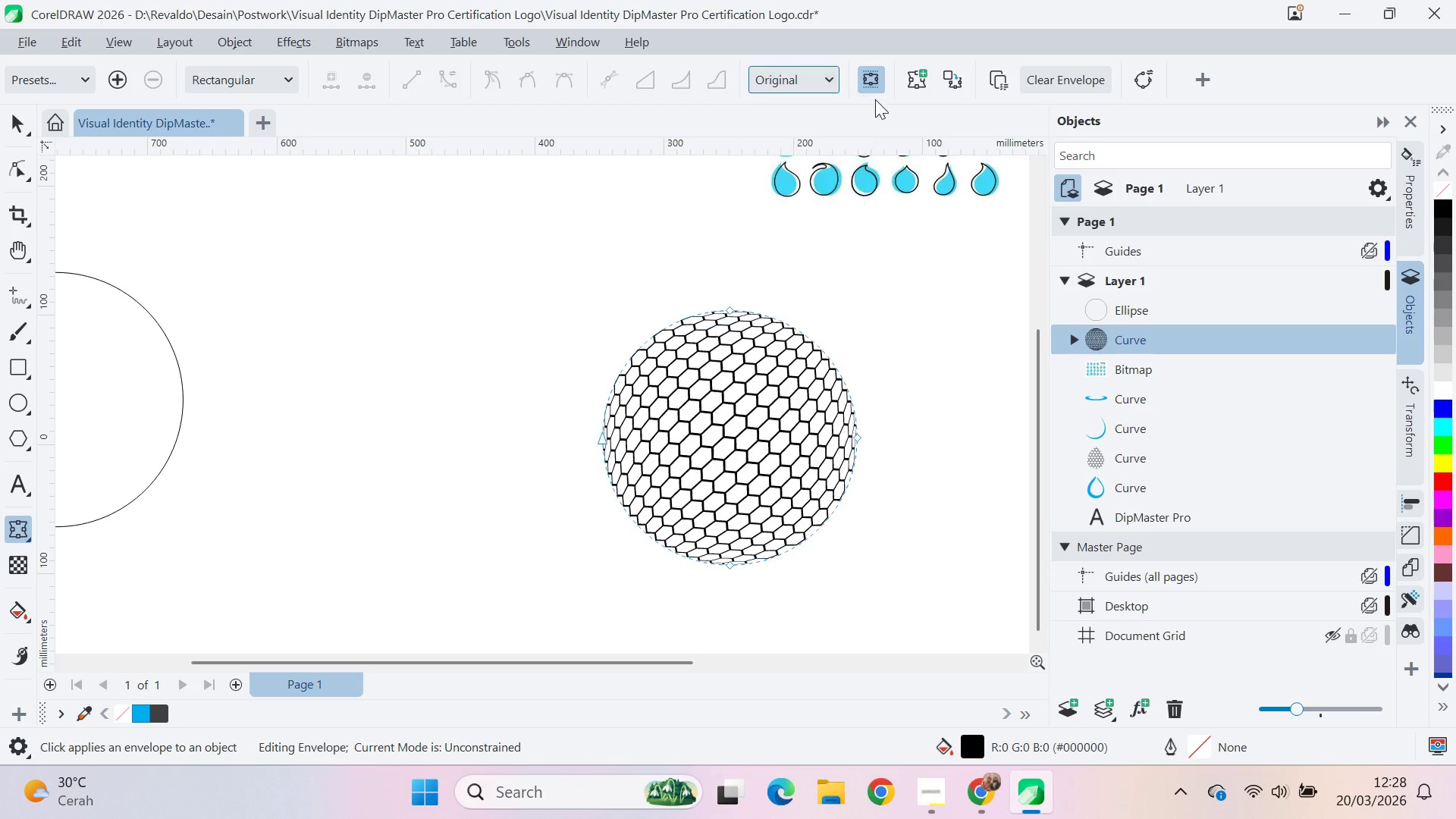 
double_click([876, 97])
 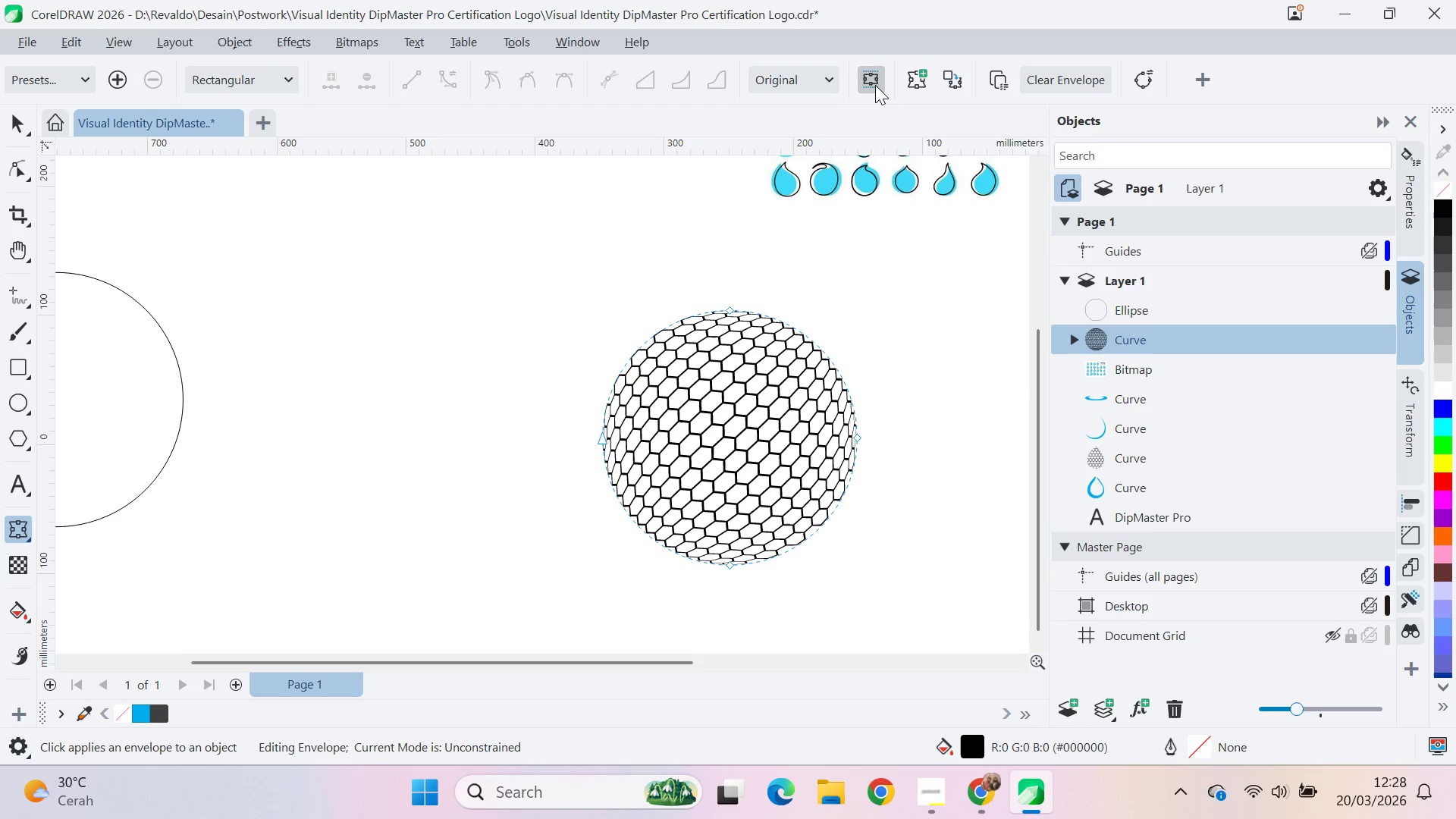 
left_click([875, 85])
 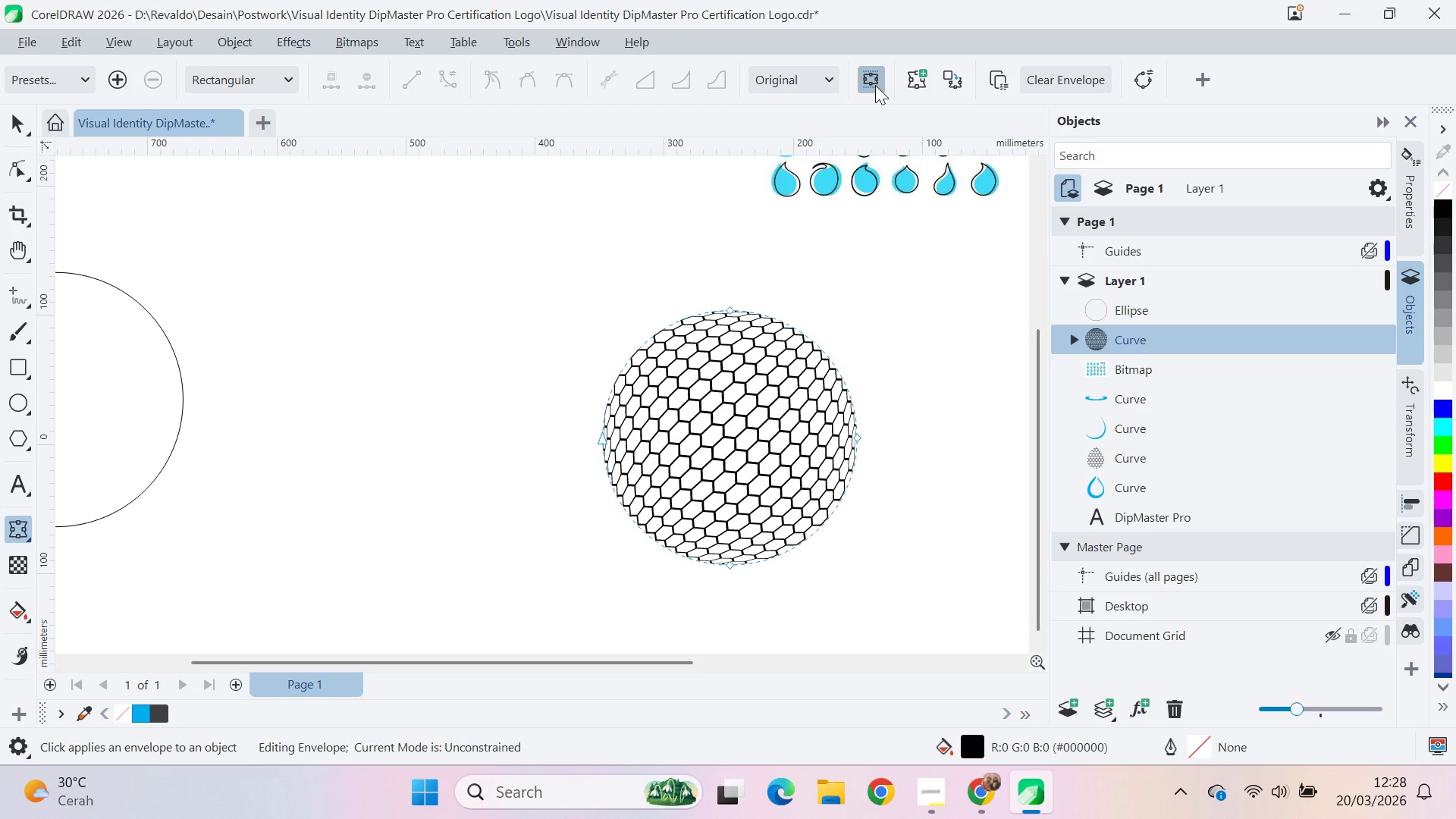 
left_click([875, 85])
 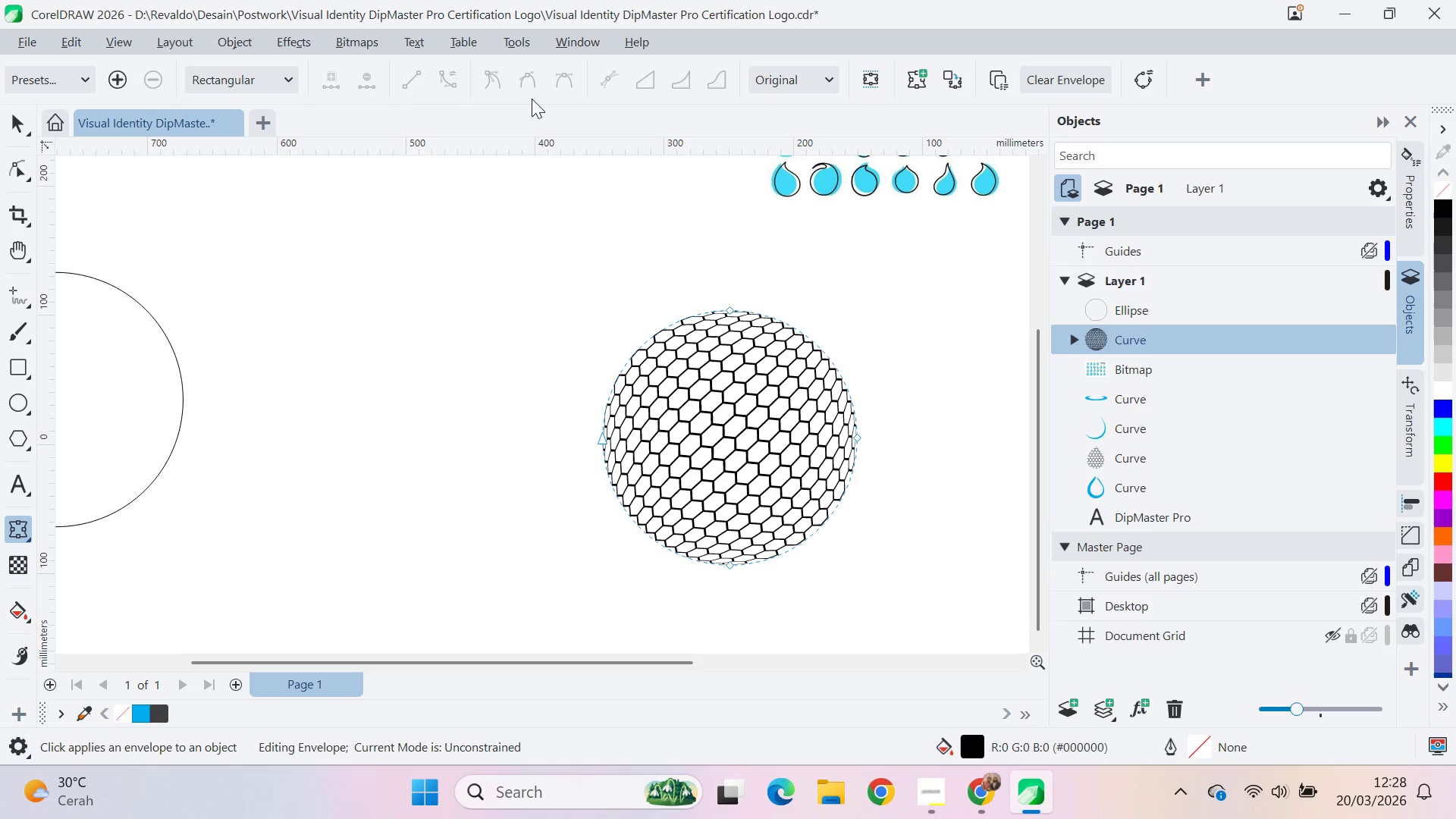 
double_click([234, 89])
 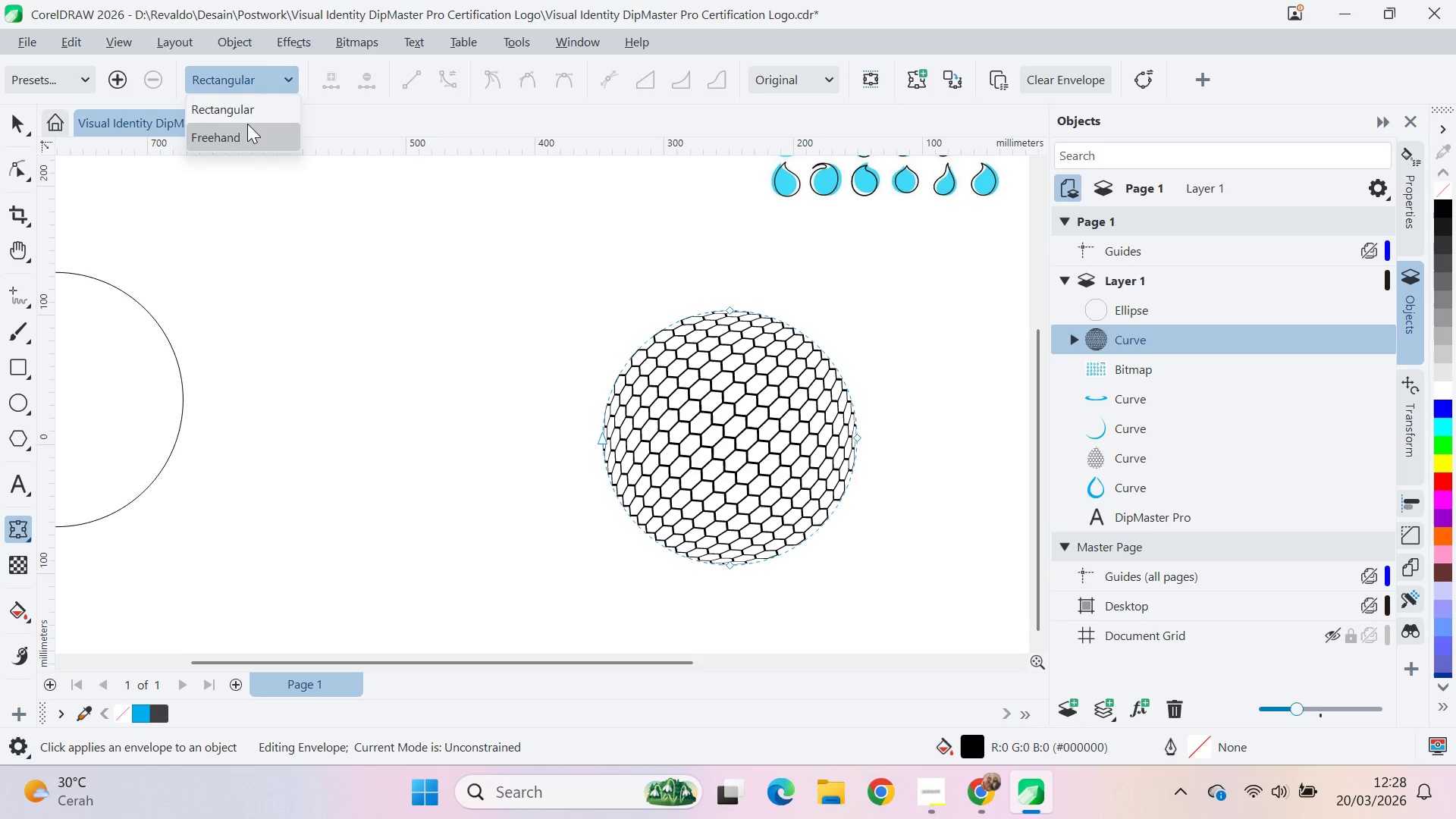 
left_click([266, 71])
 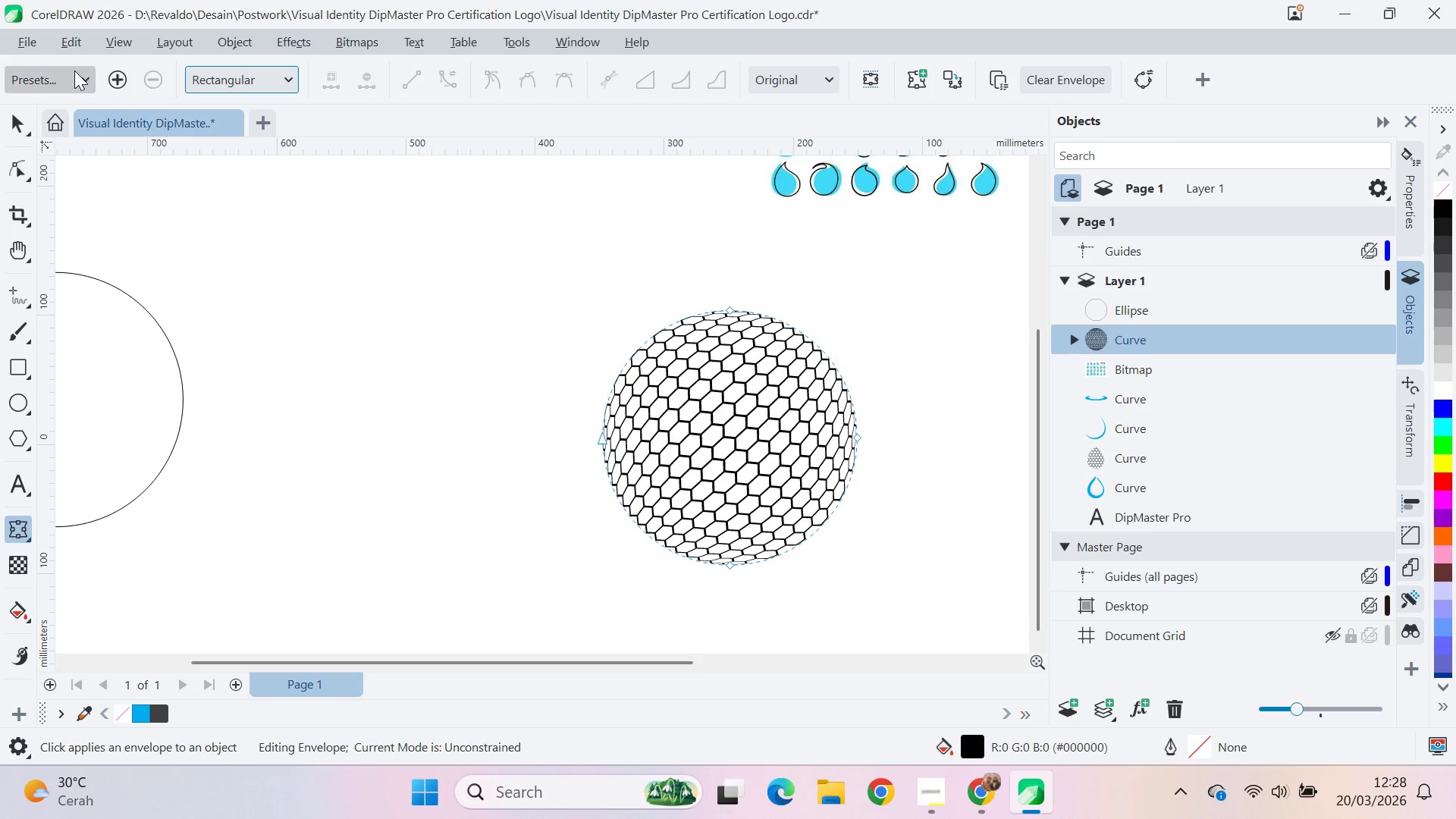 
left_click([74, 71])
 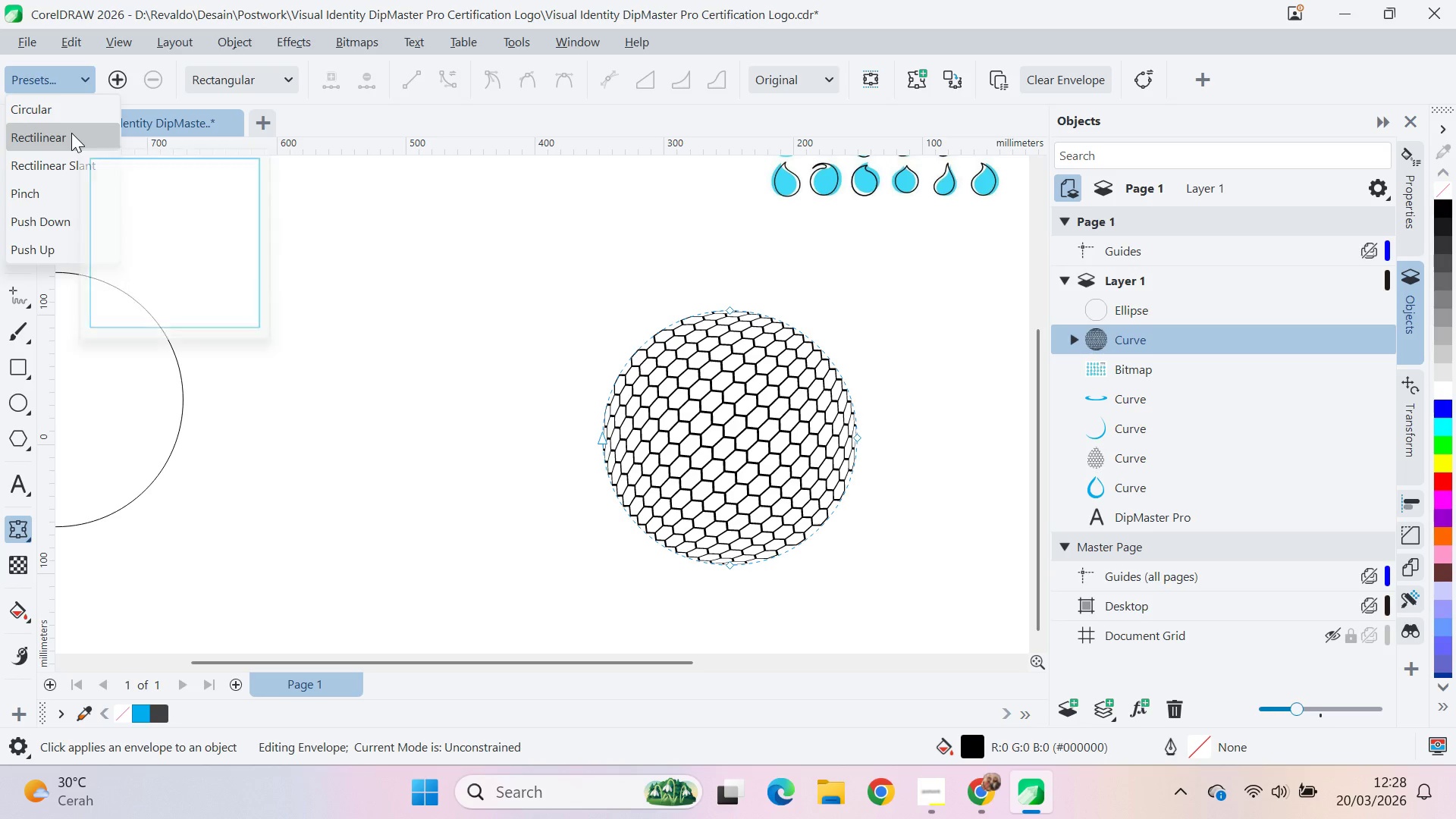 
left_click([74, 140])
 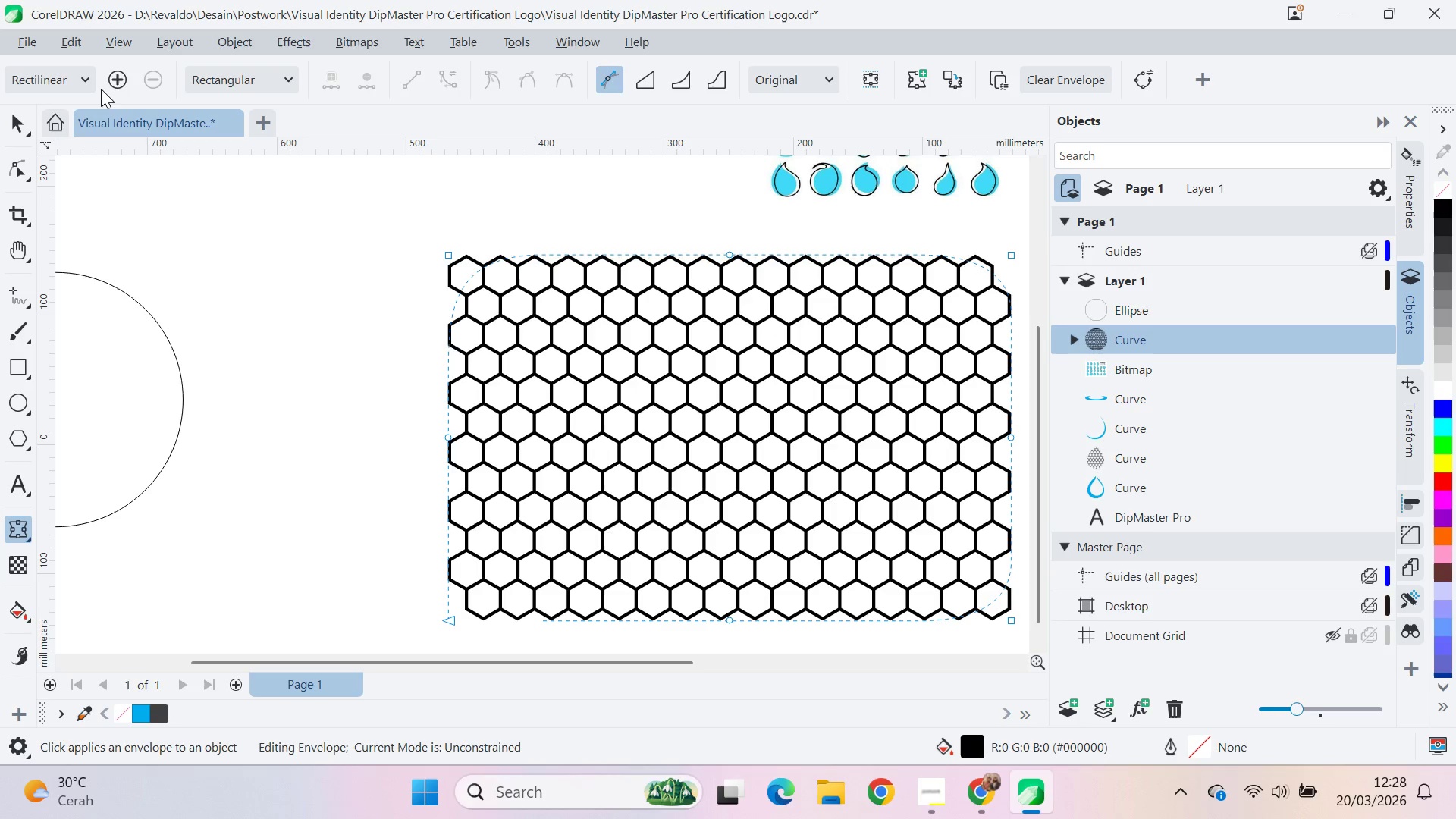 
double_click([89, 84])
 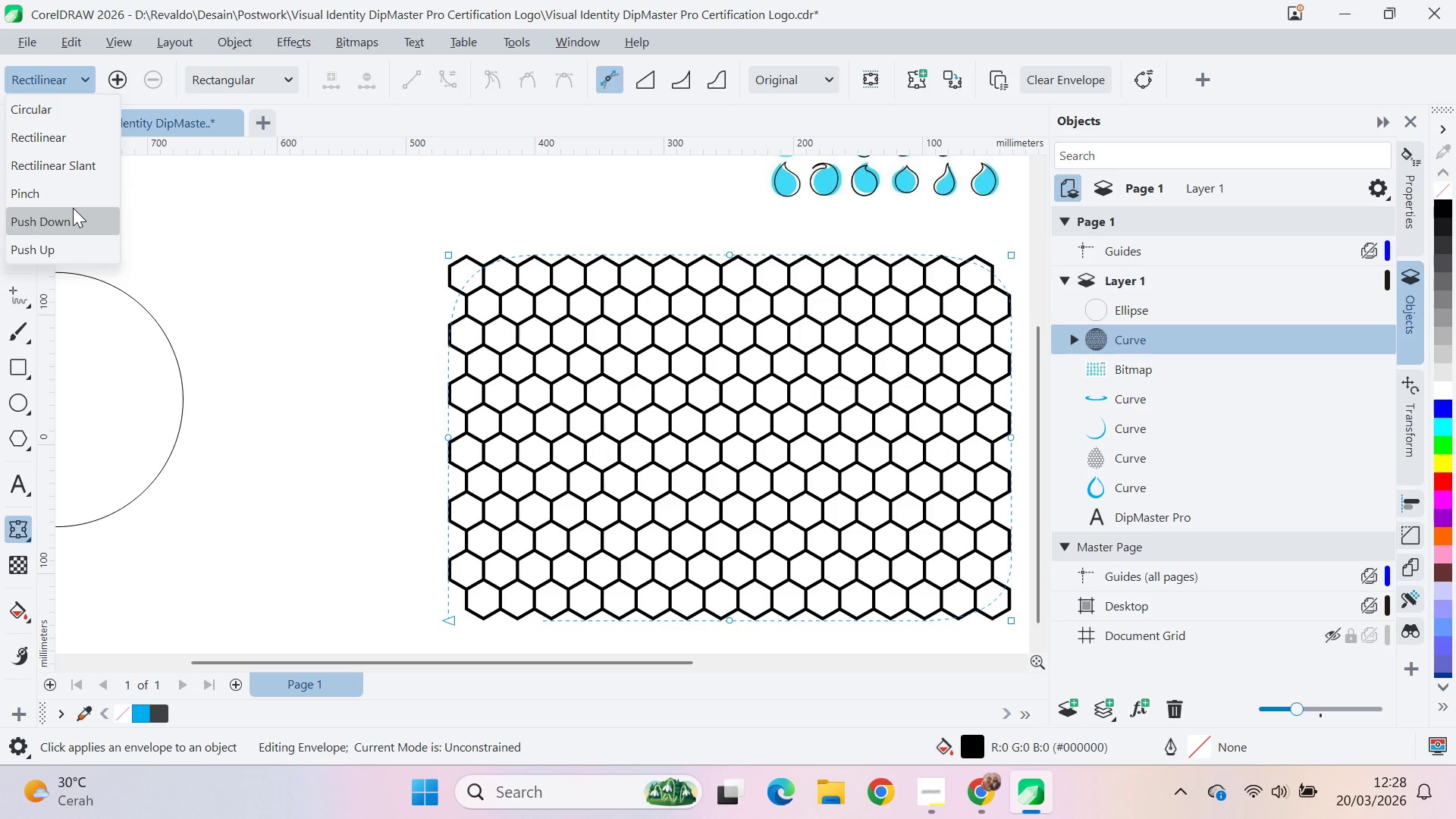 
left_click([73, 208])
 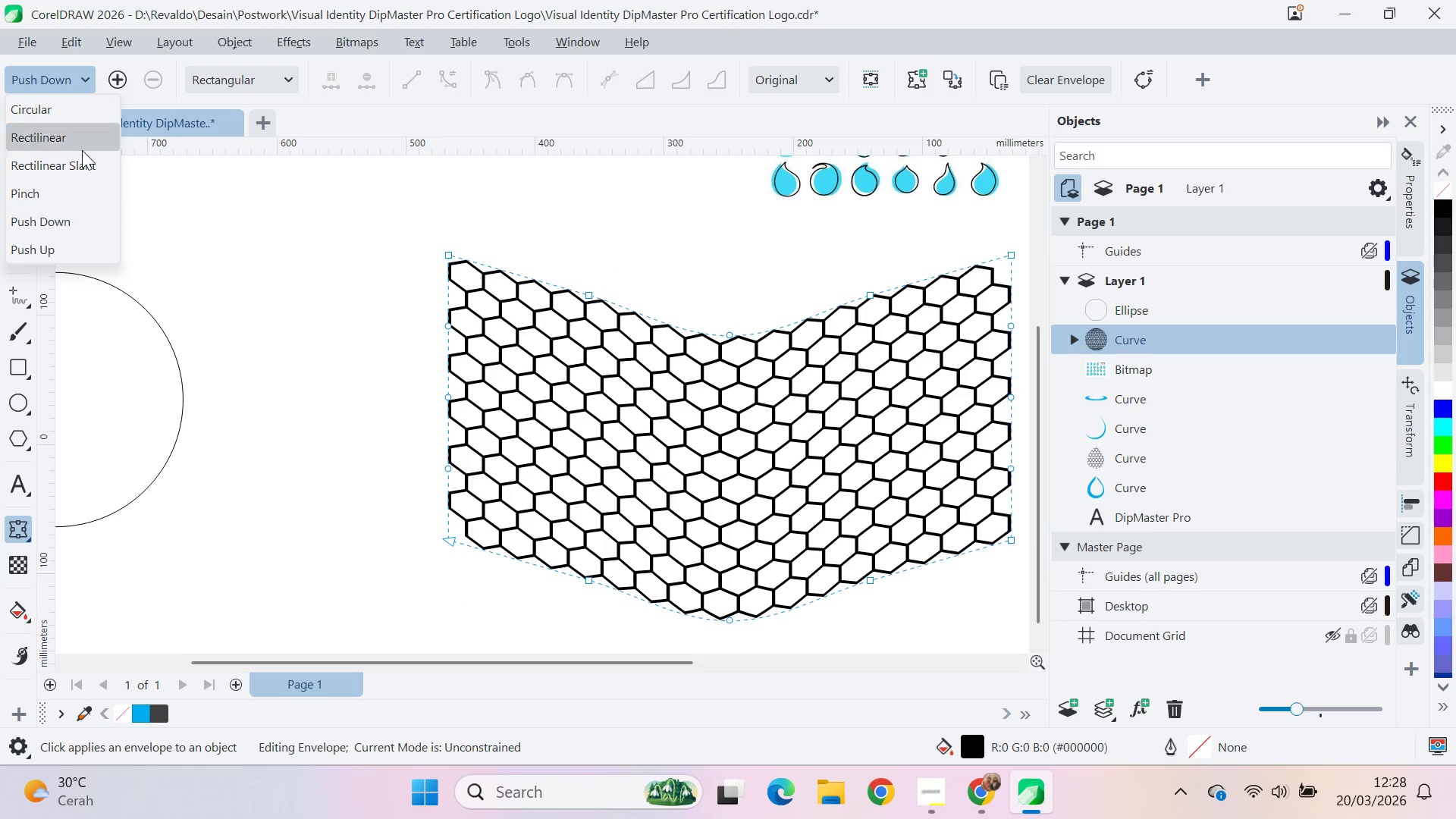 
left_click([93, 250])
 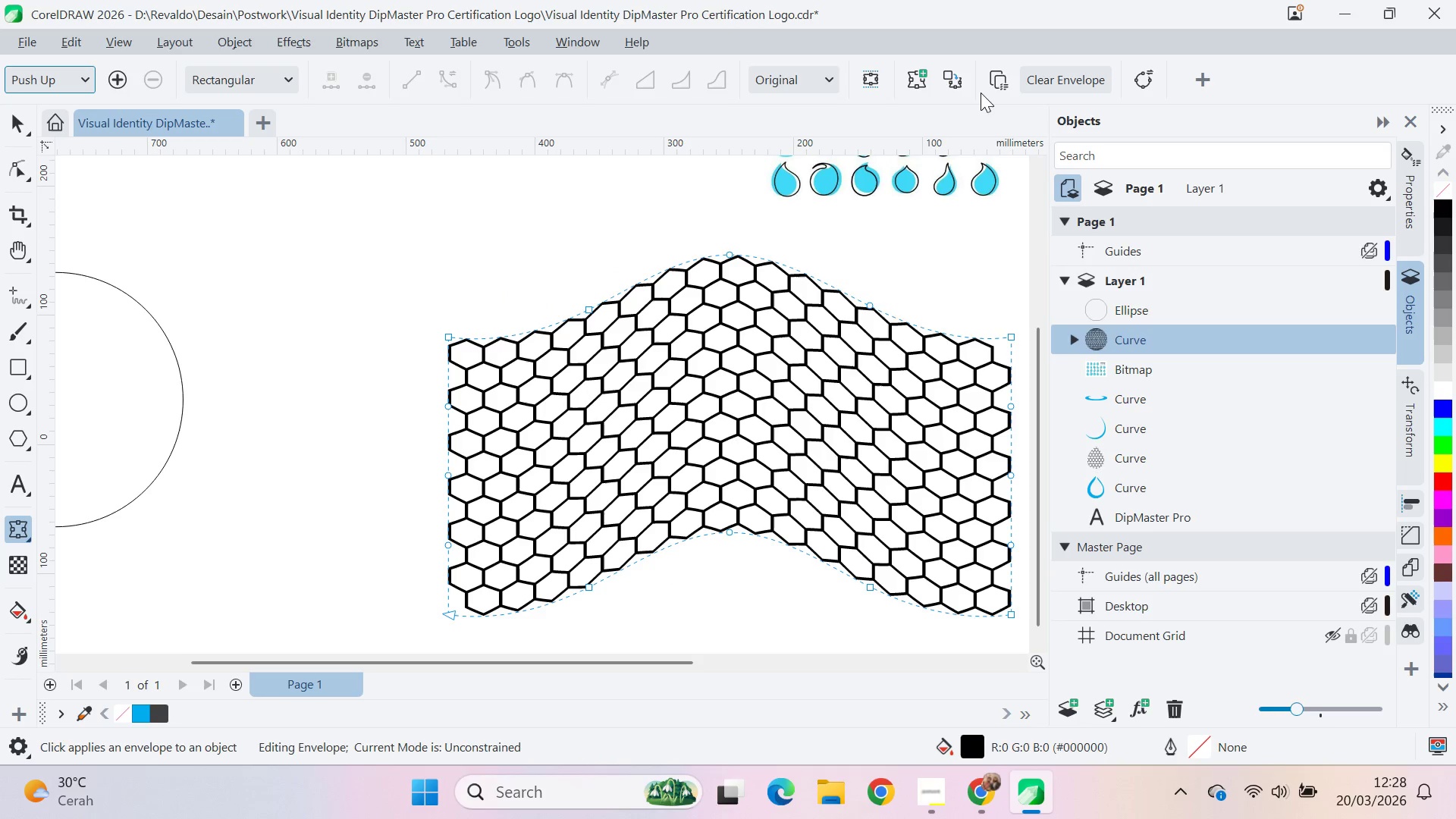 
left_click([952, 78])
 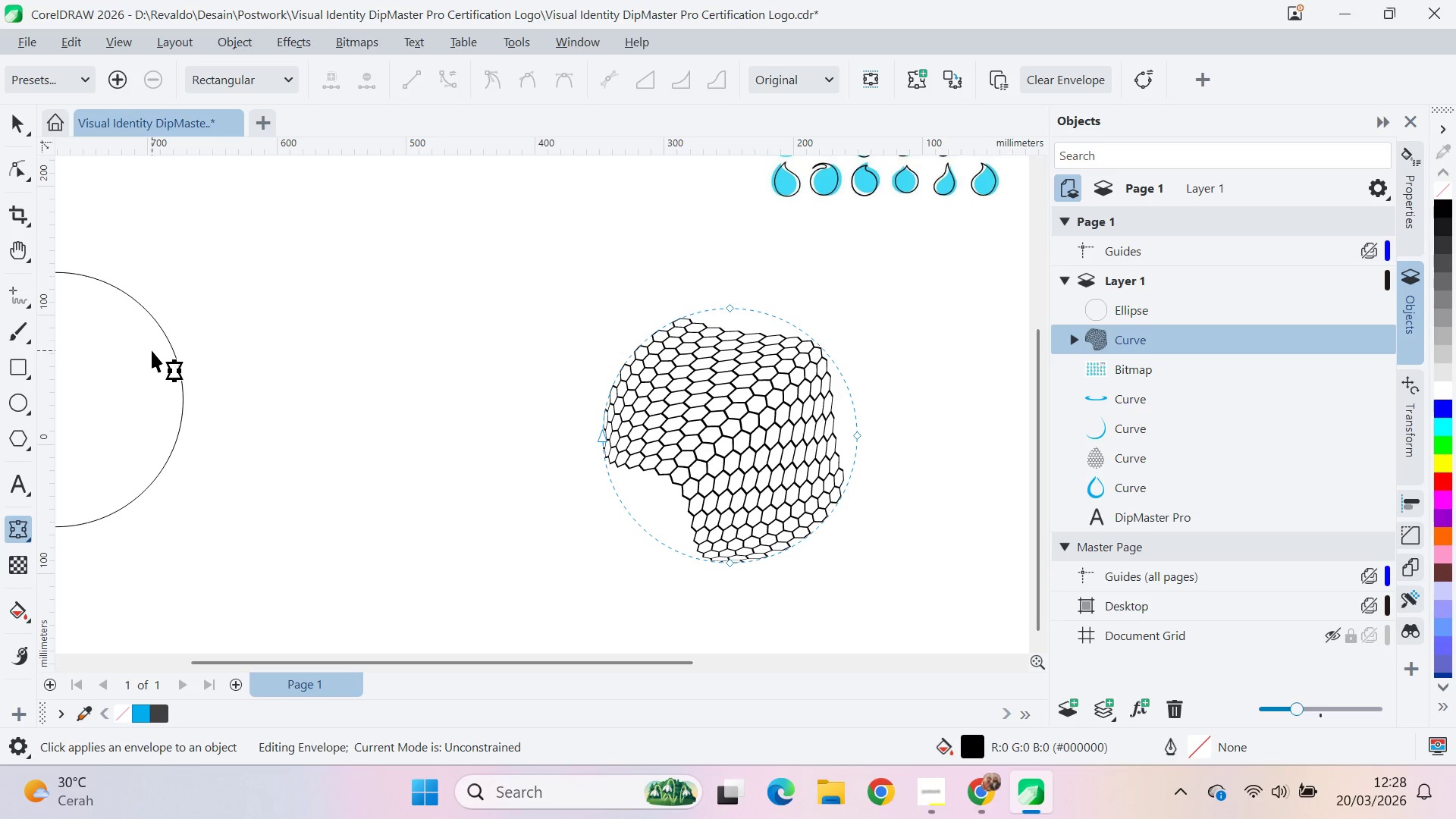 
key(Control+Z)
 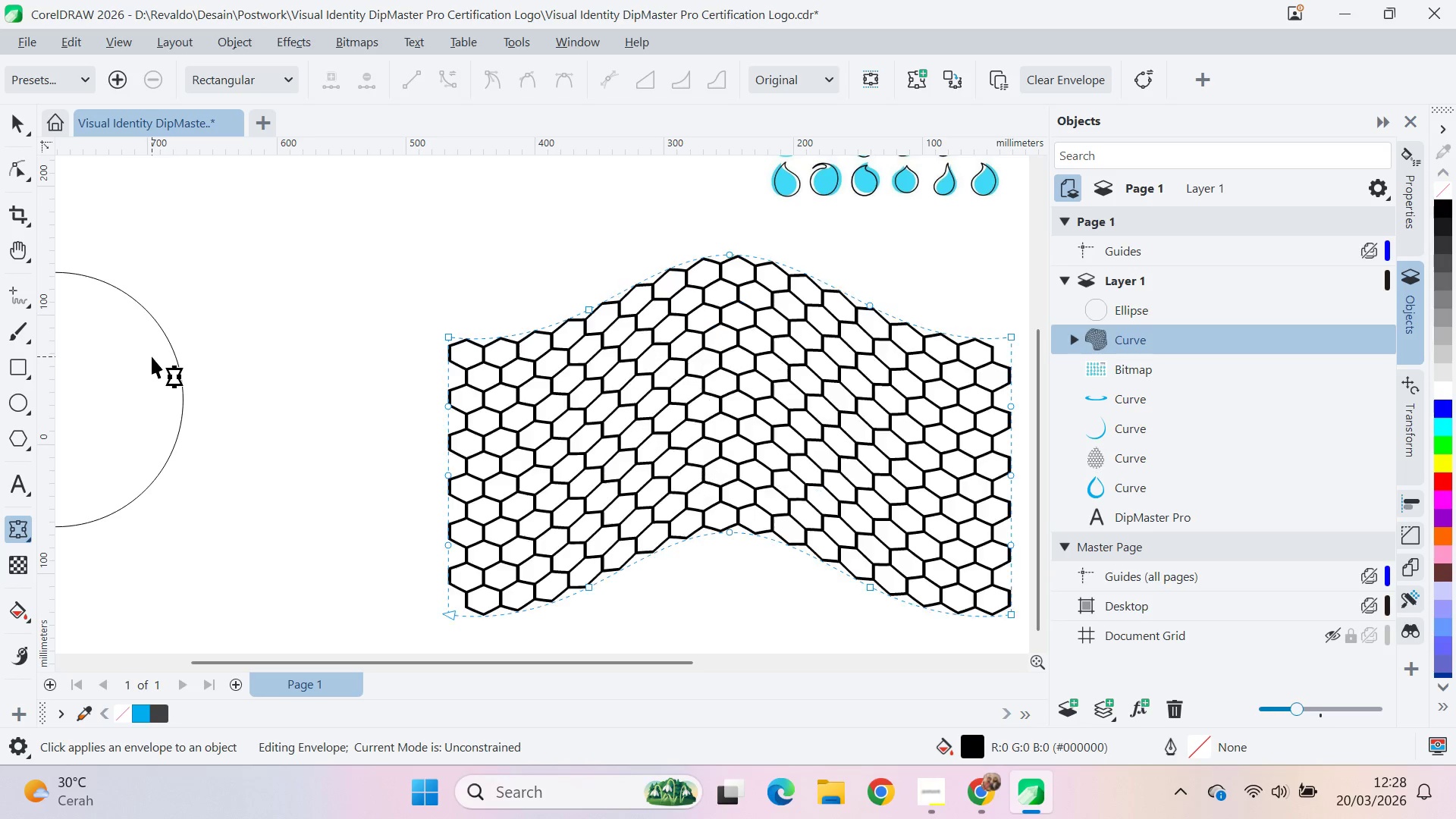 
key(Control+Z)
 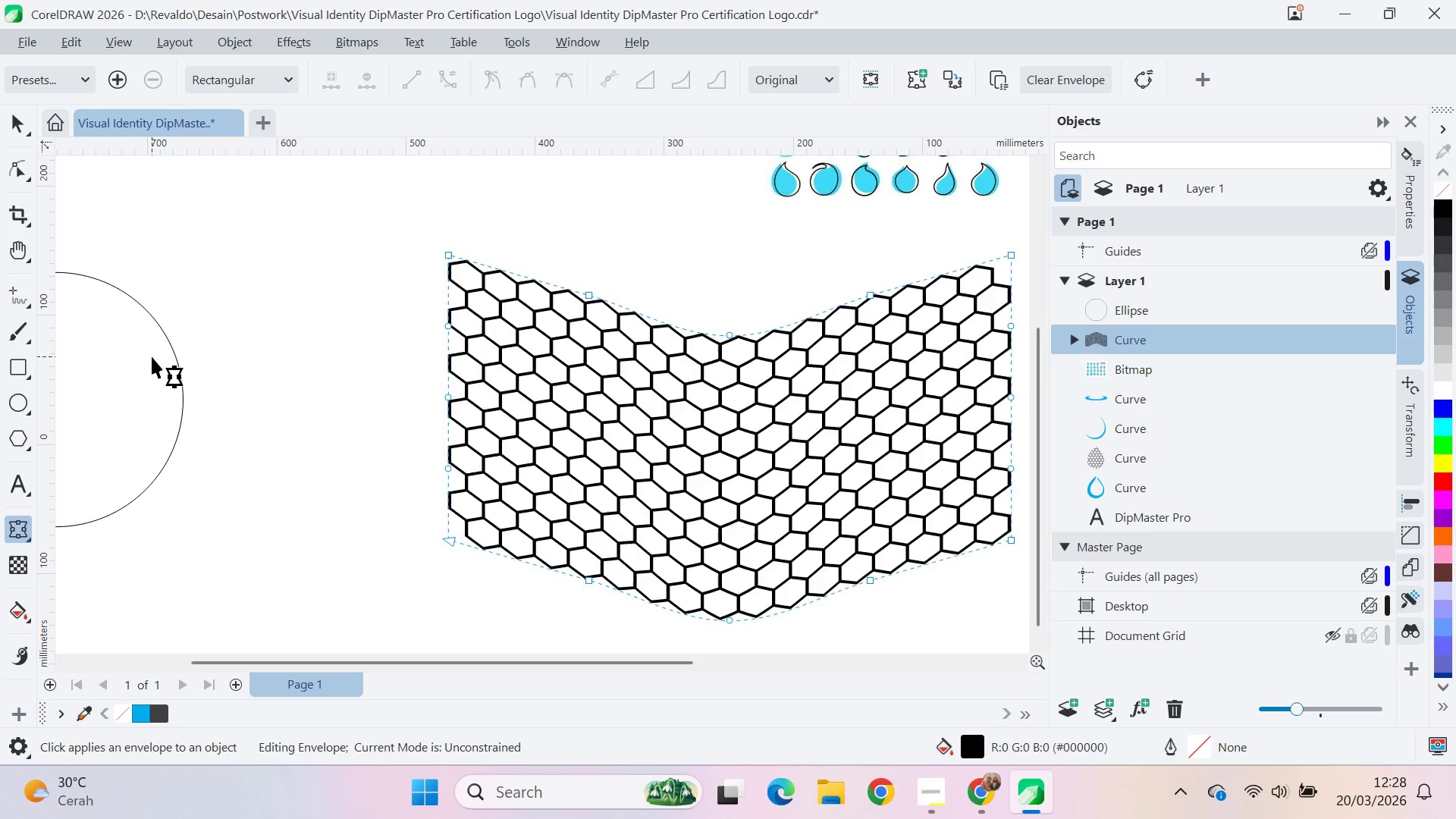 
key(Control+Z)
 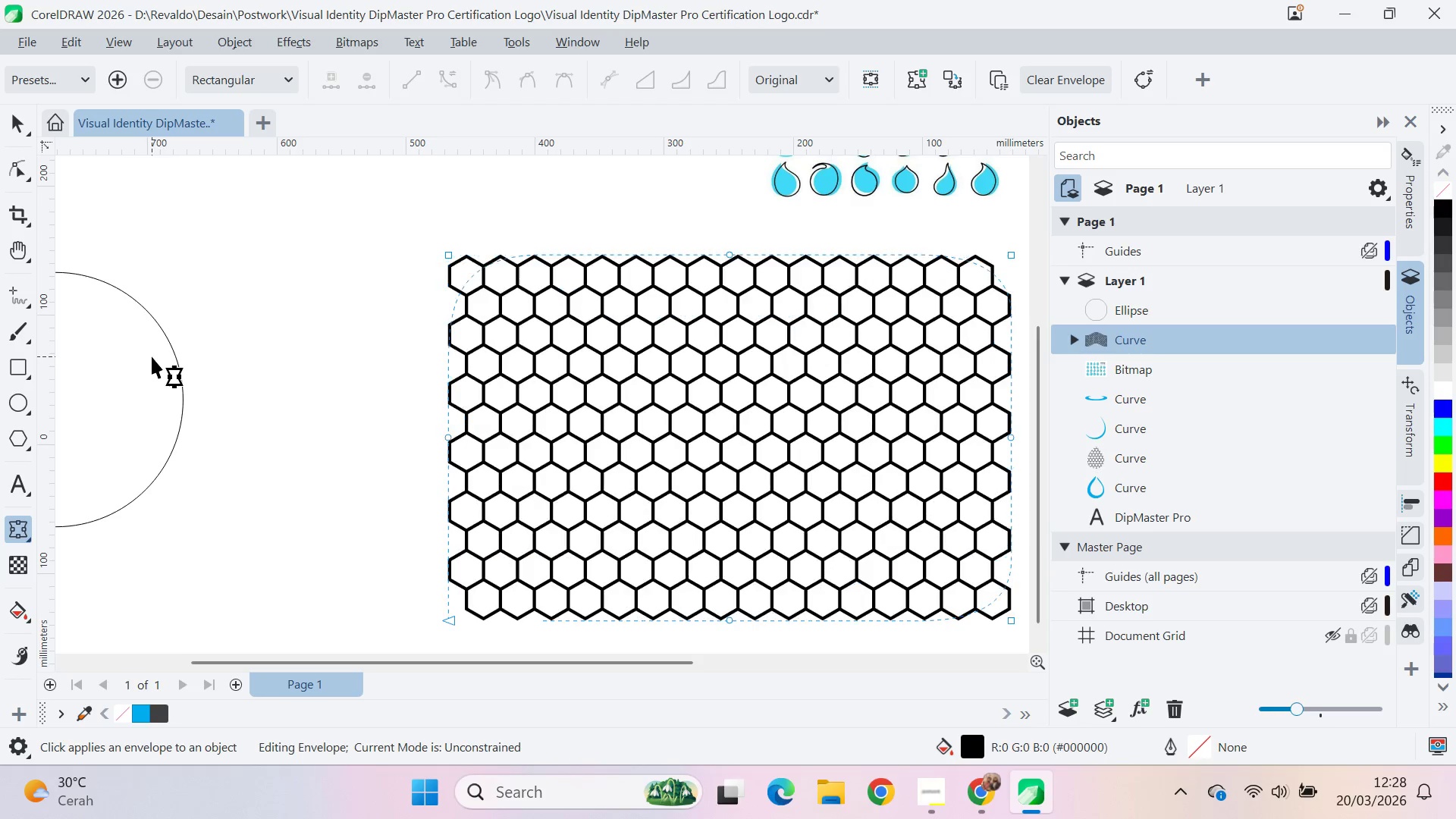 
key(Control+Z)
 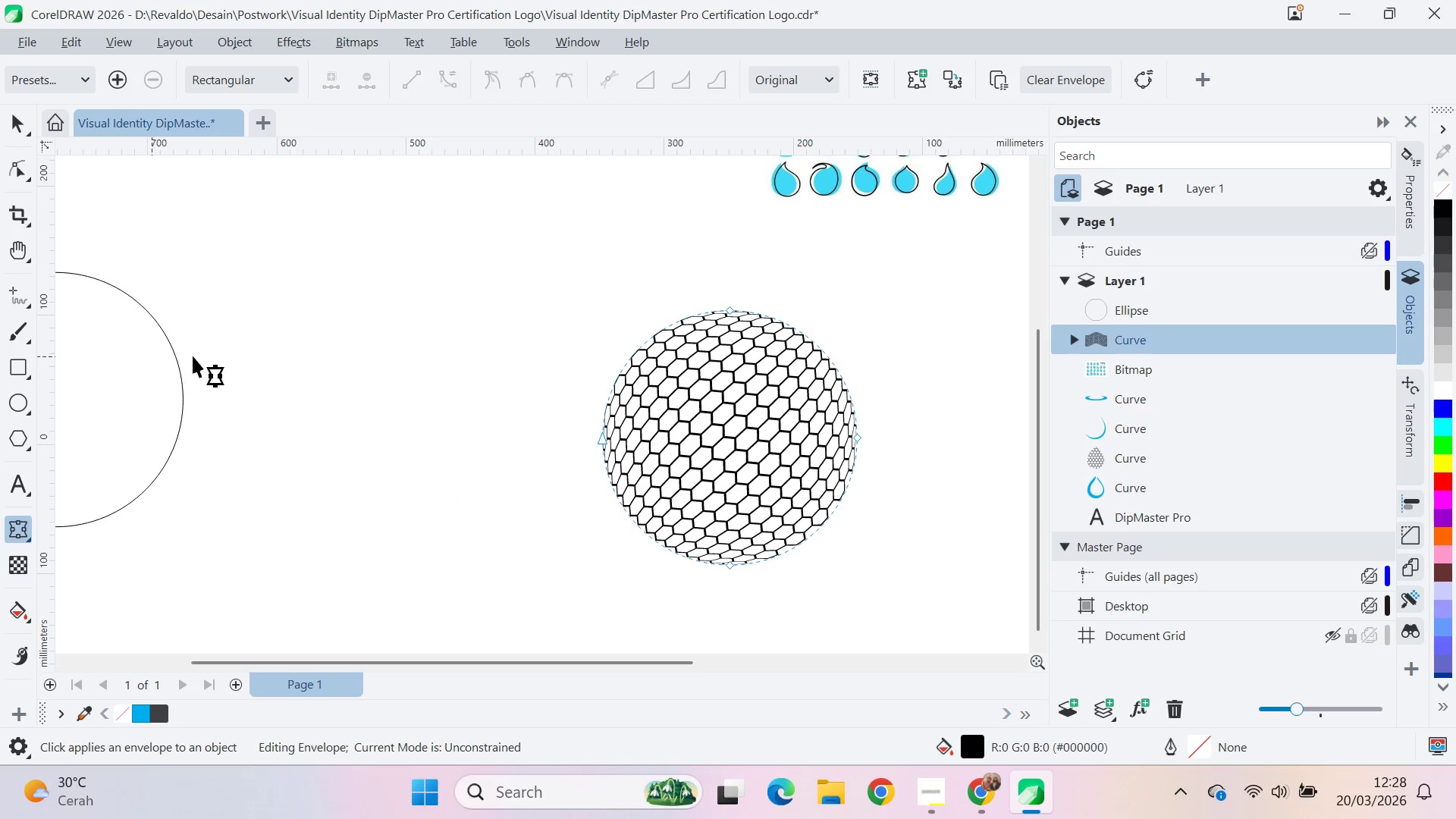 
key(V)
 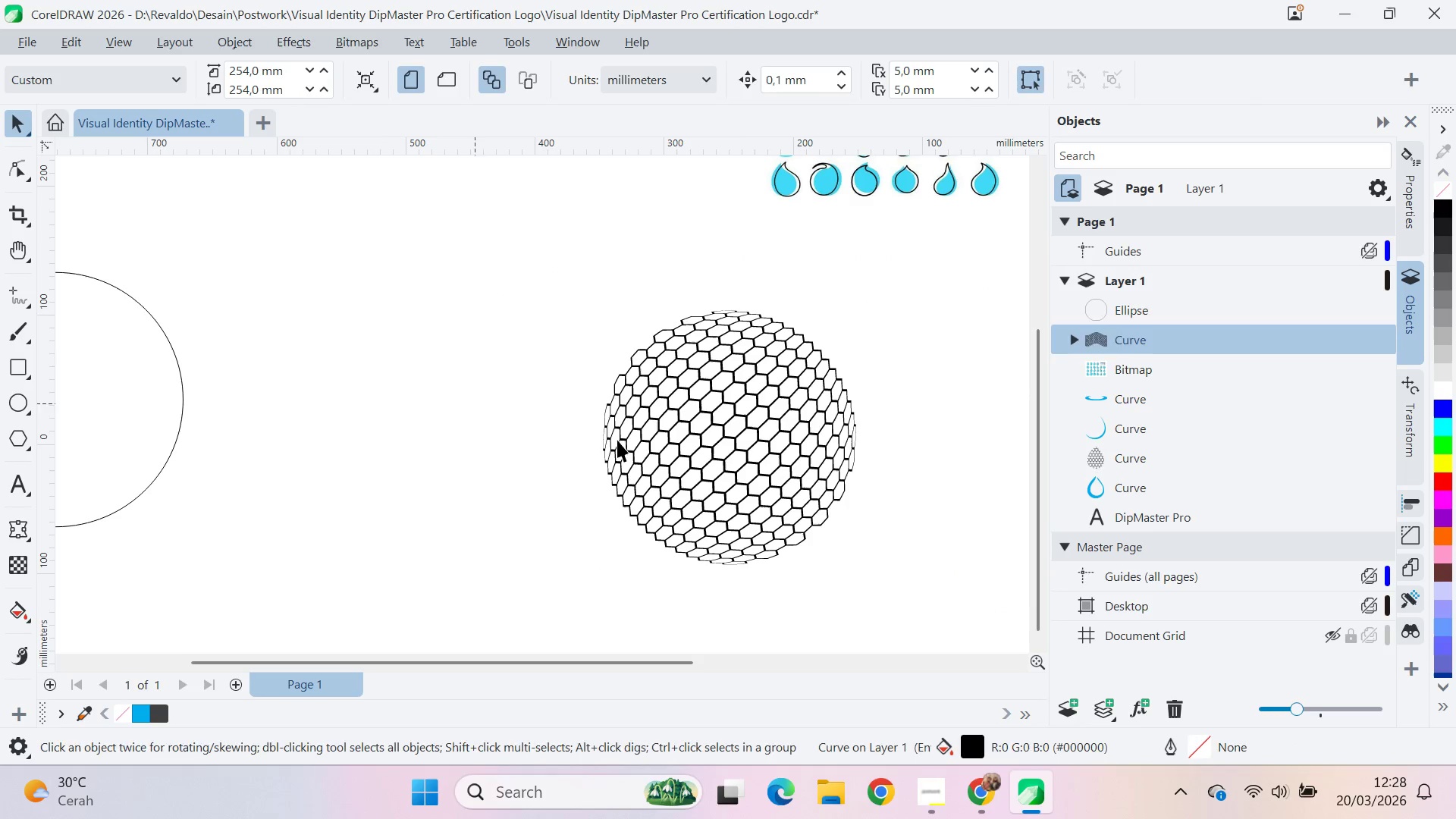 
left_click_drag(start_coordinate=[744, 444], to_coordinate=[595, 394])
 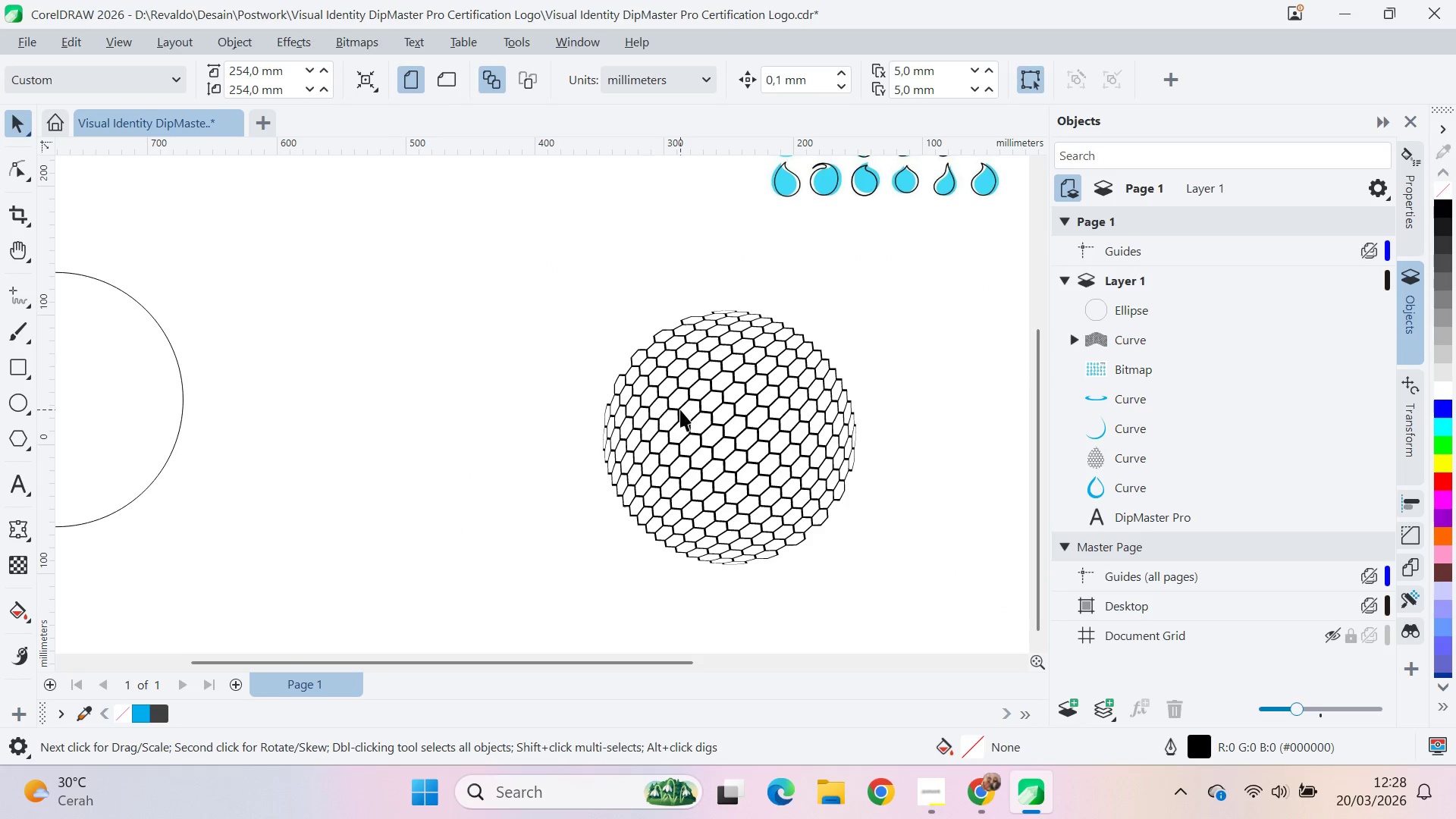 
left_click_drag(start_coordinate=[680, 410], to_coordinate=[504, 350])
 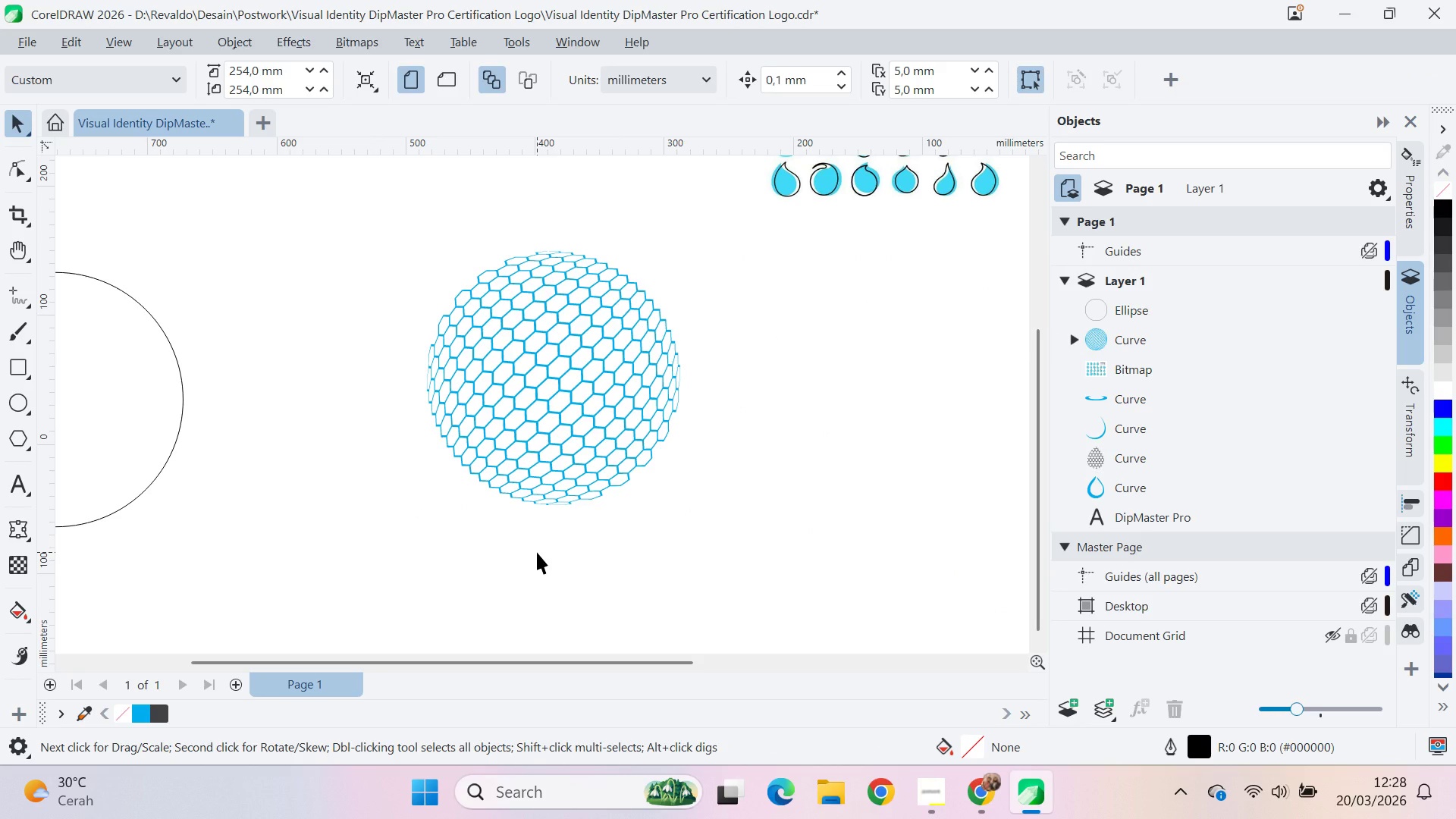 
wait(14.0)
 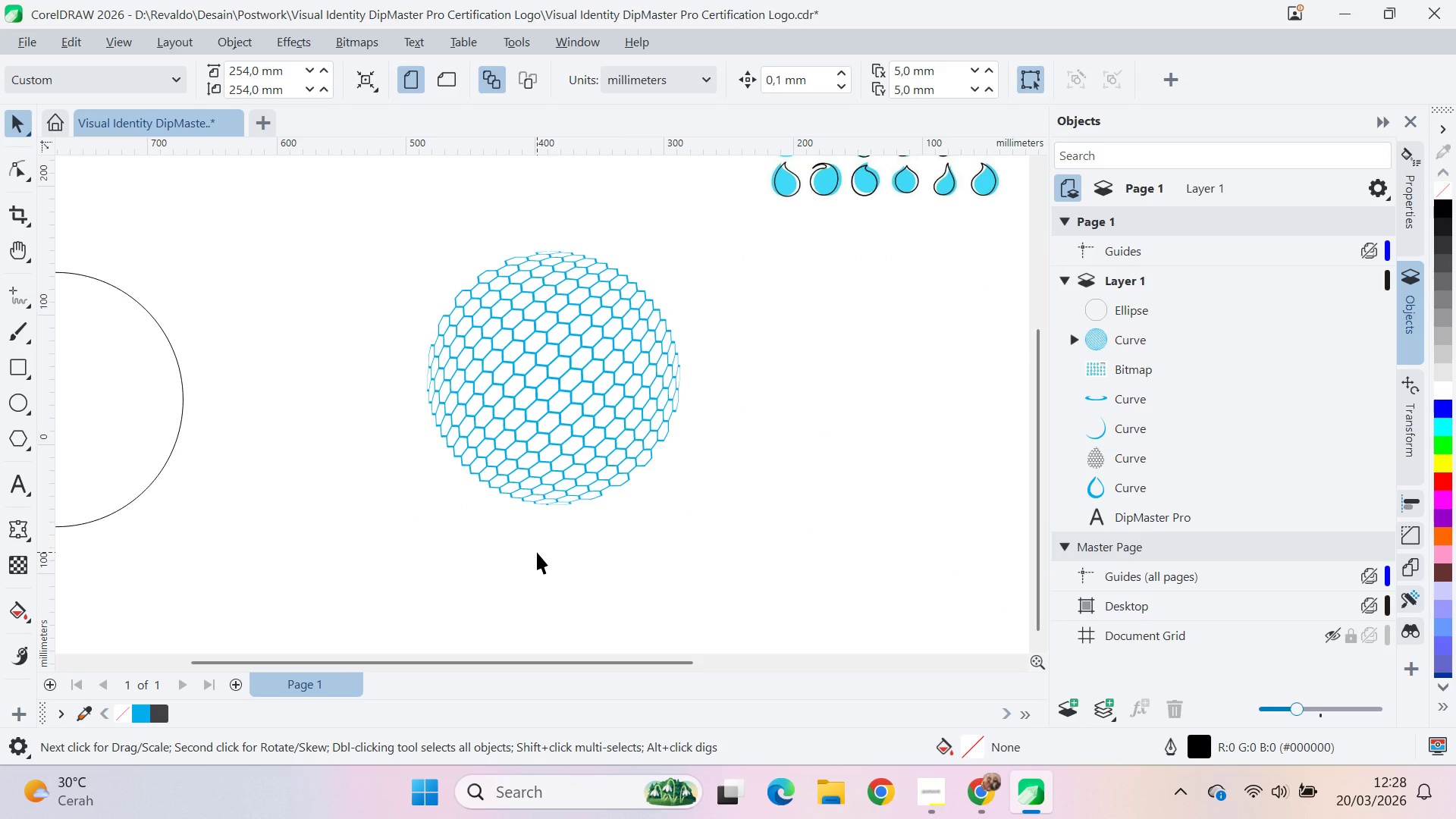 
key(Alt+Tab)
 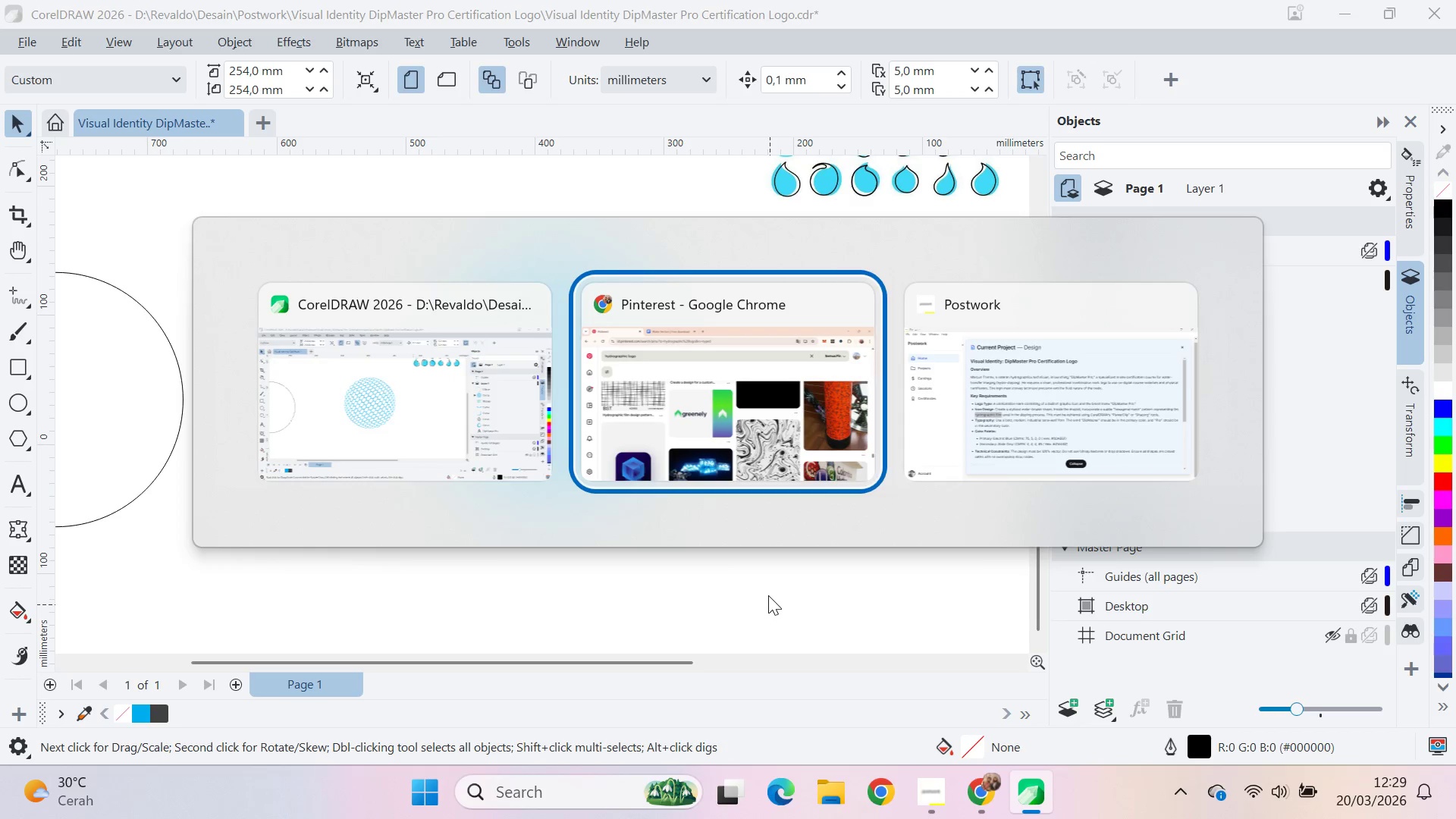 
key(Alt+Tab)